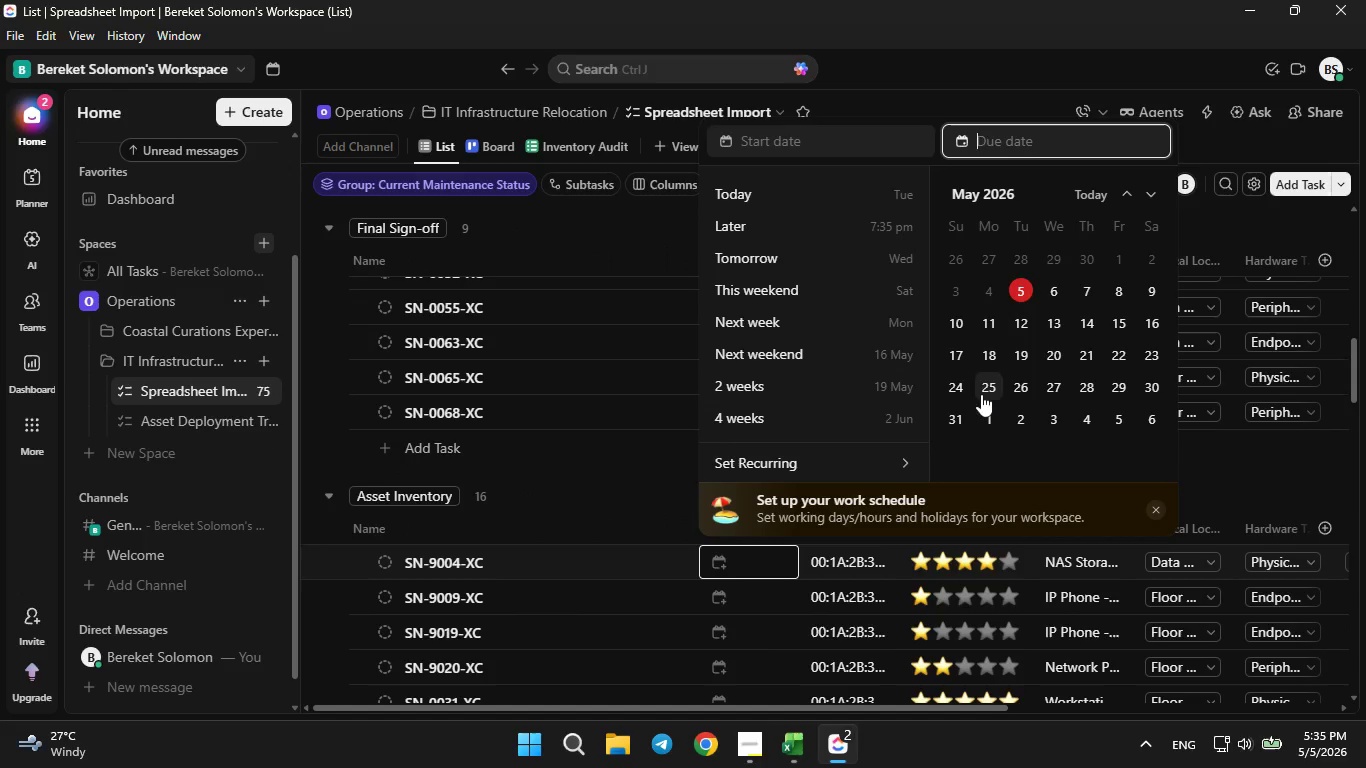 
left_click([967, 366])
 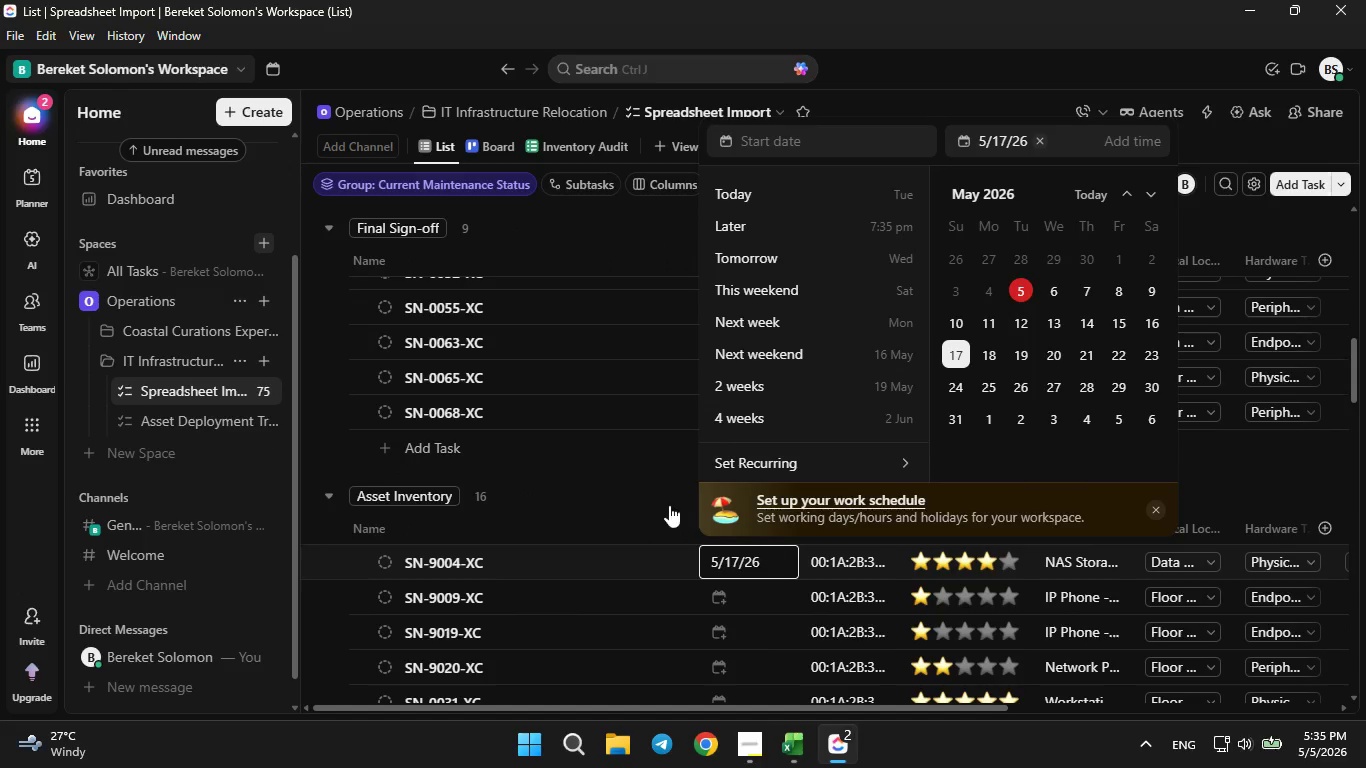 
left_click([591, 464])
 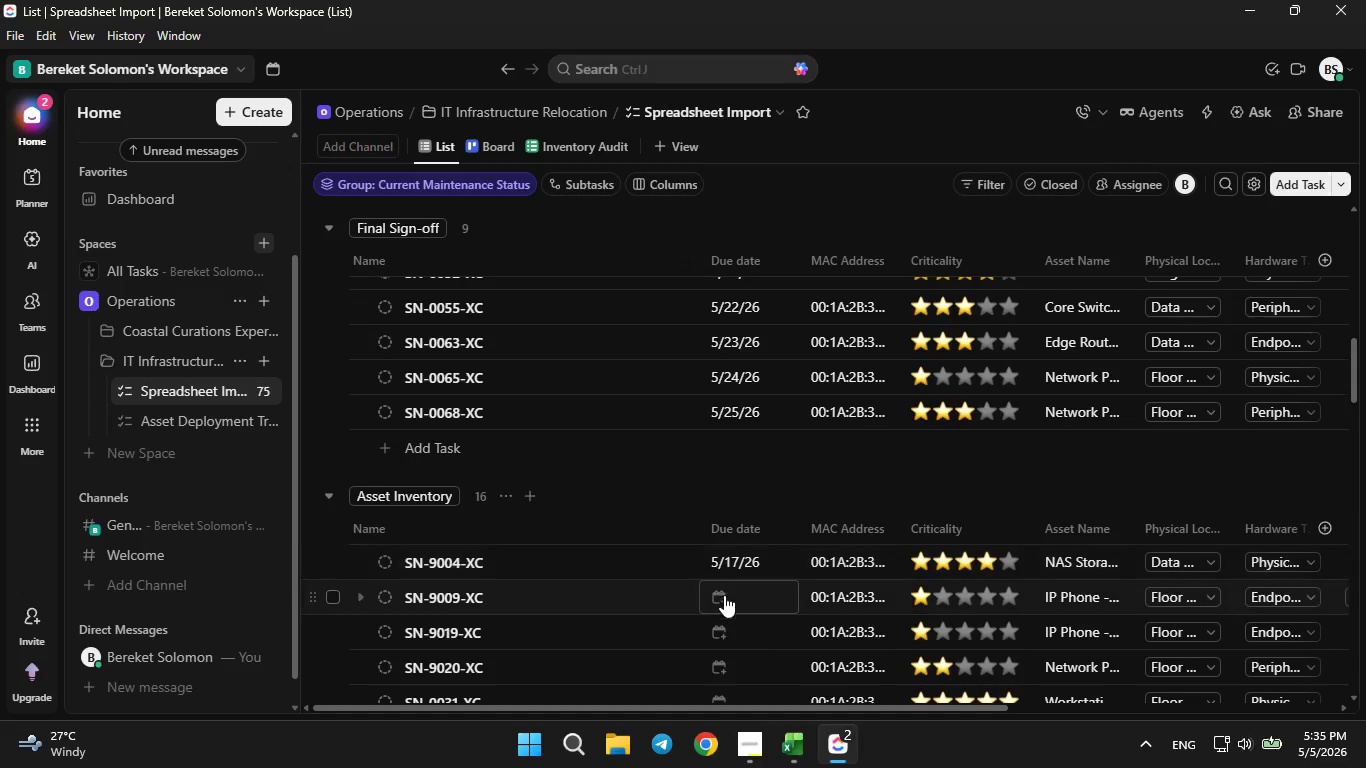 
left_click([724, 595])
 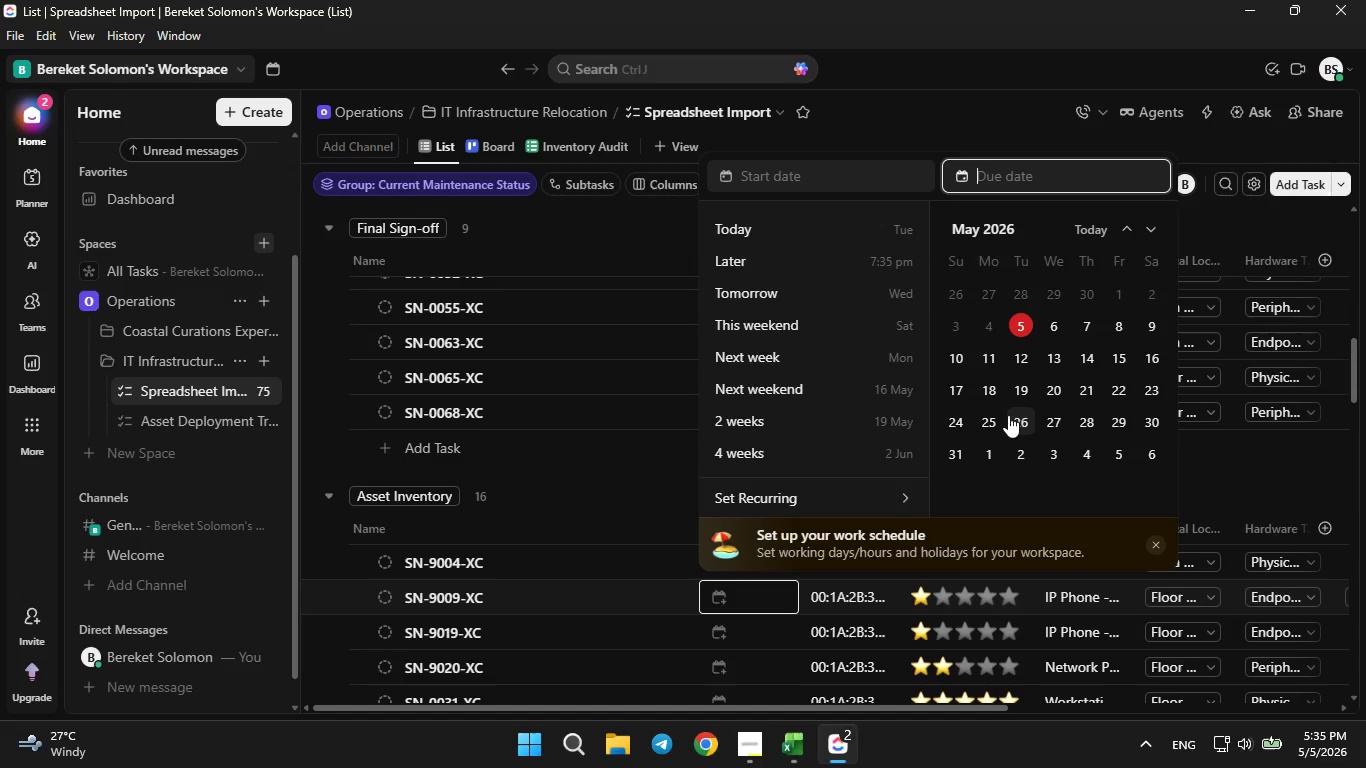 
left_click([996, 394])
 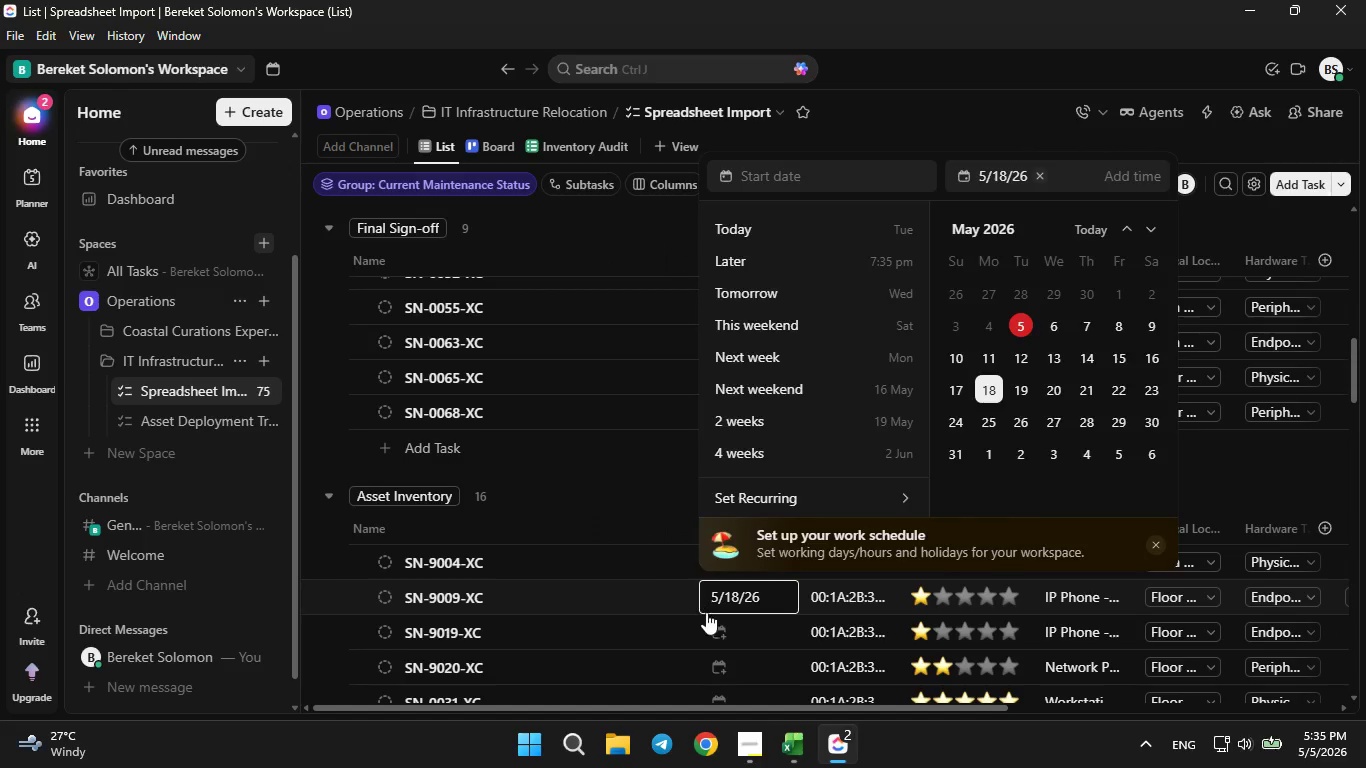 
left_click([727, 635])
 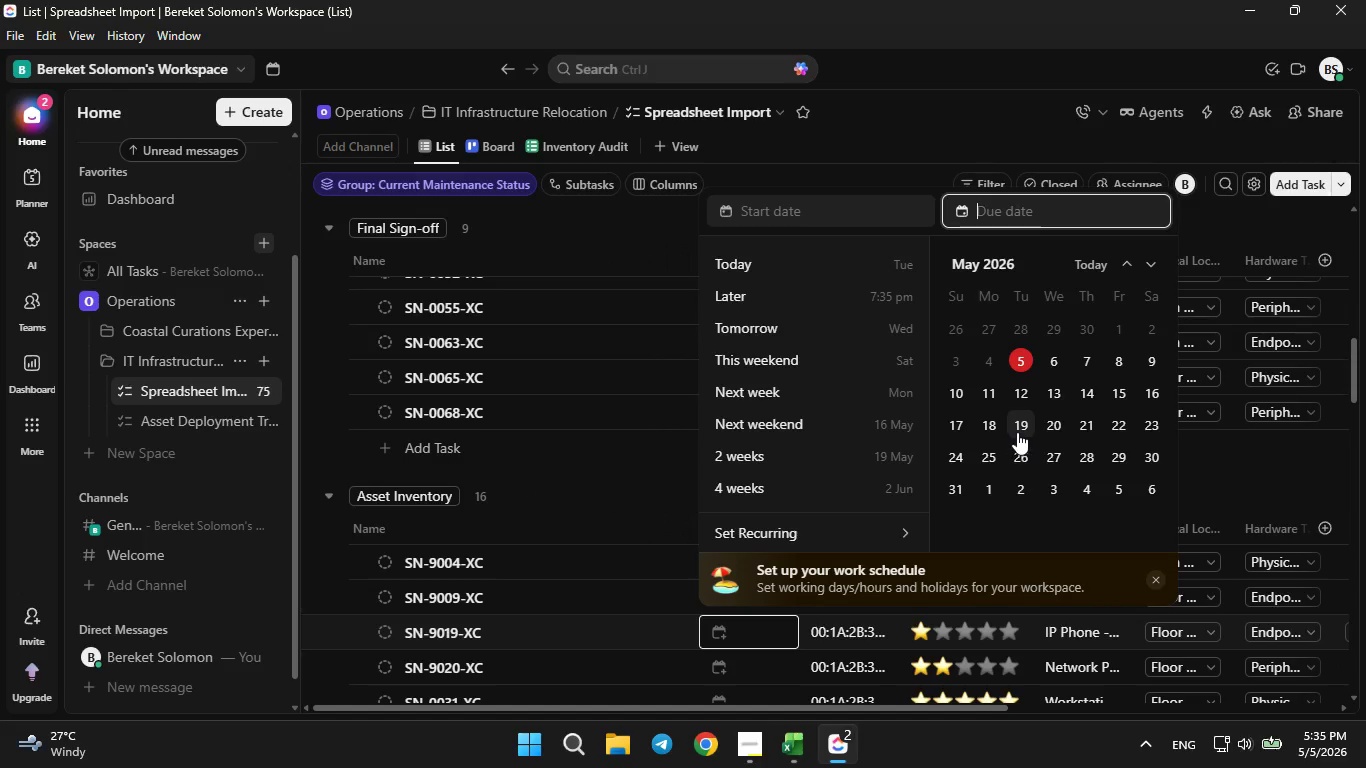 
left_click([1017, 429])
 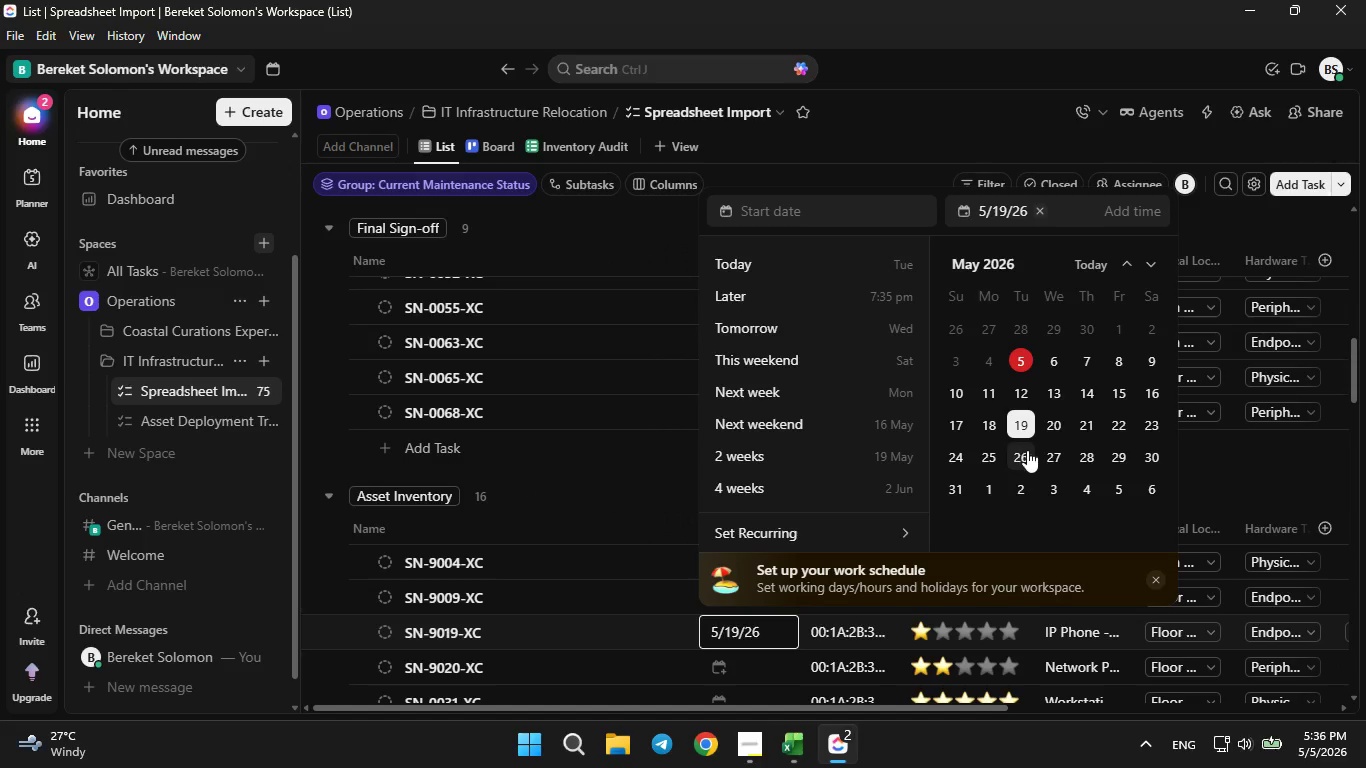 
wait(6.28)
 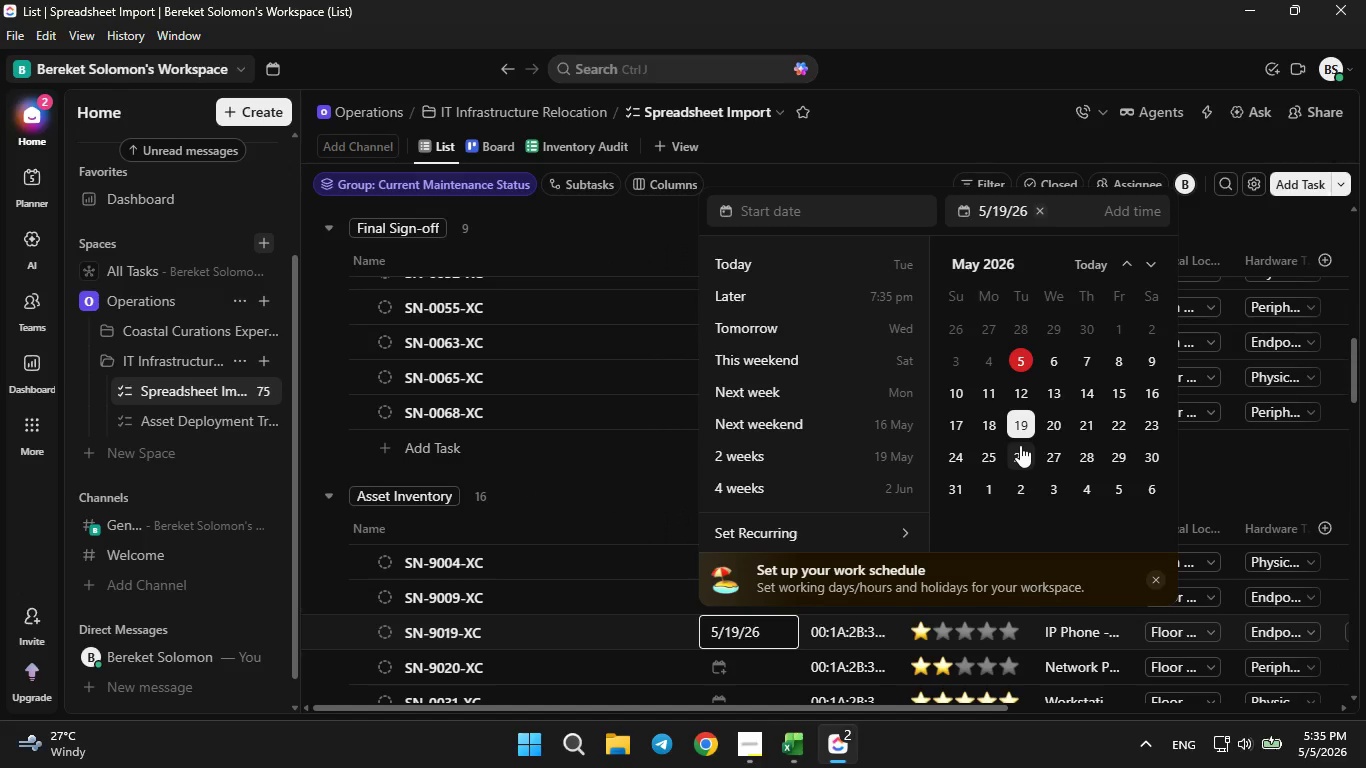 
left_click([568, 495])
 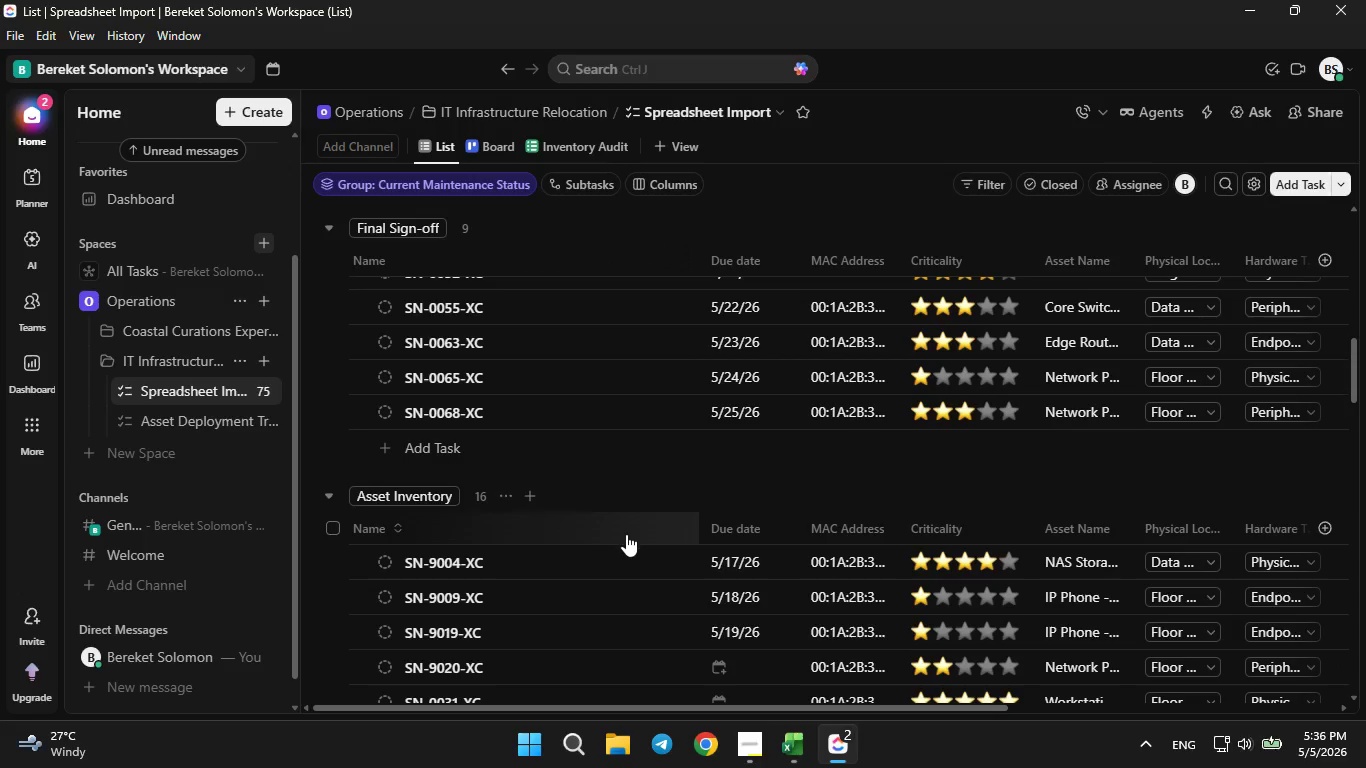 
scroll: coordinate [630, 541], scroll_direction: down, amount: 2.0
 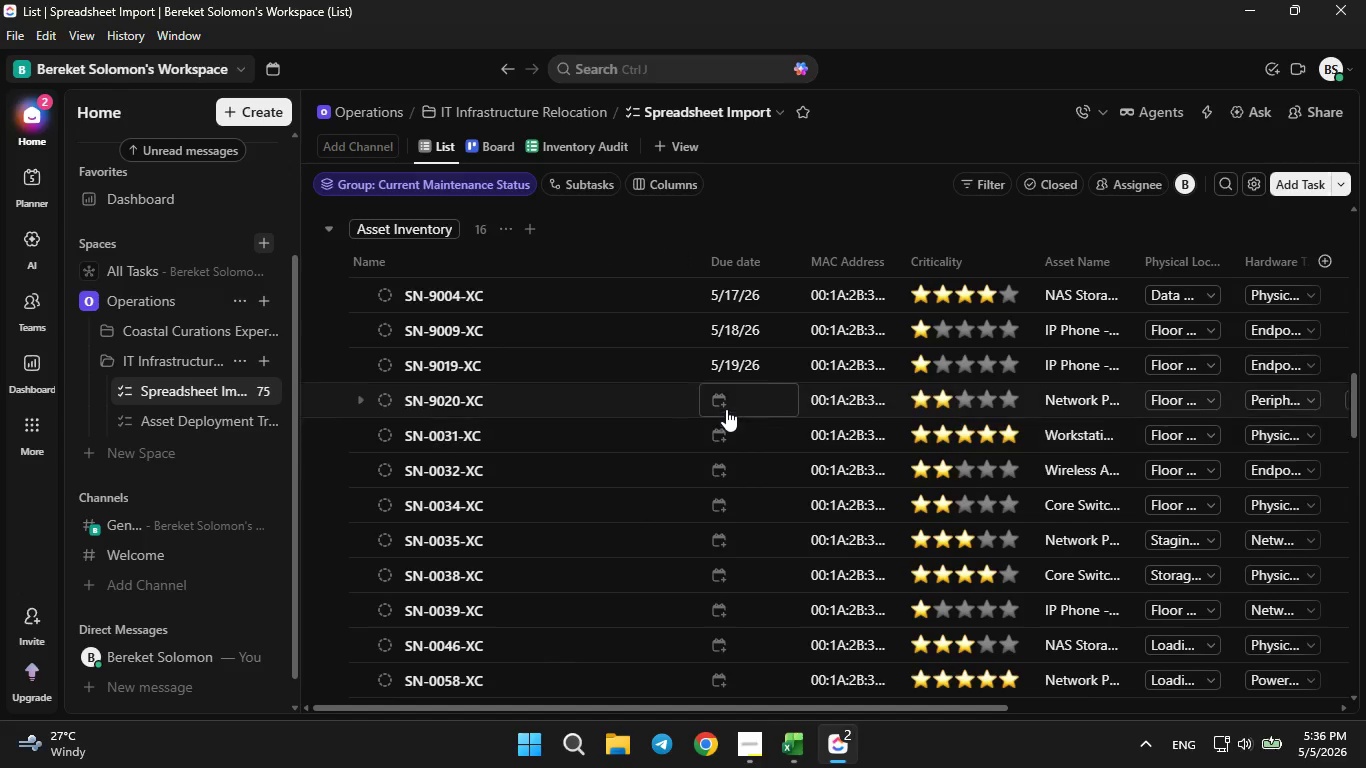 
left_click([714, 394])
 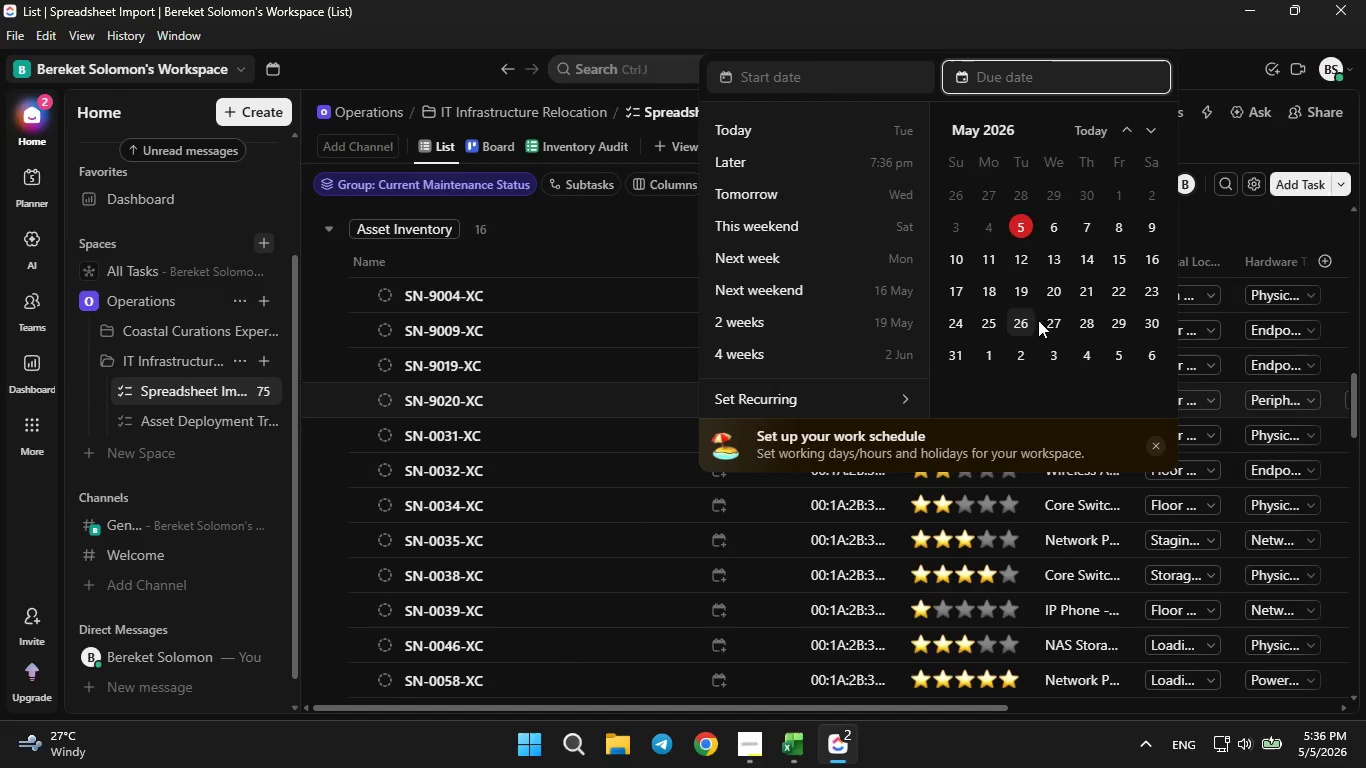 
left_click([1051, 296])
 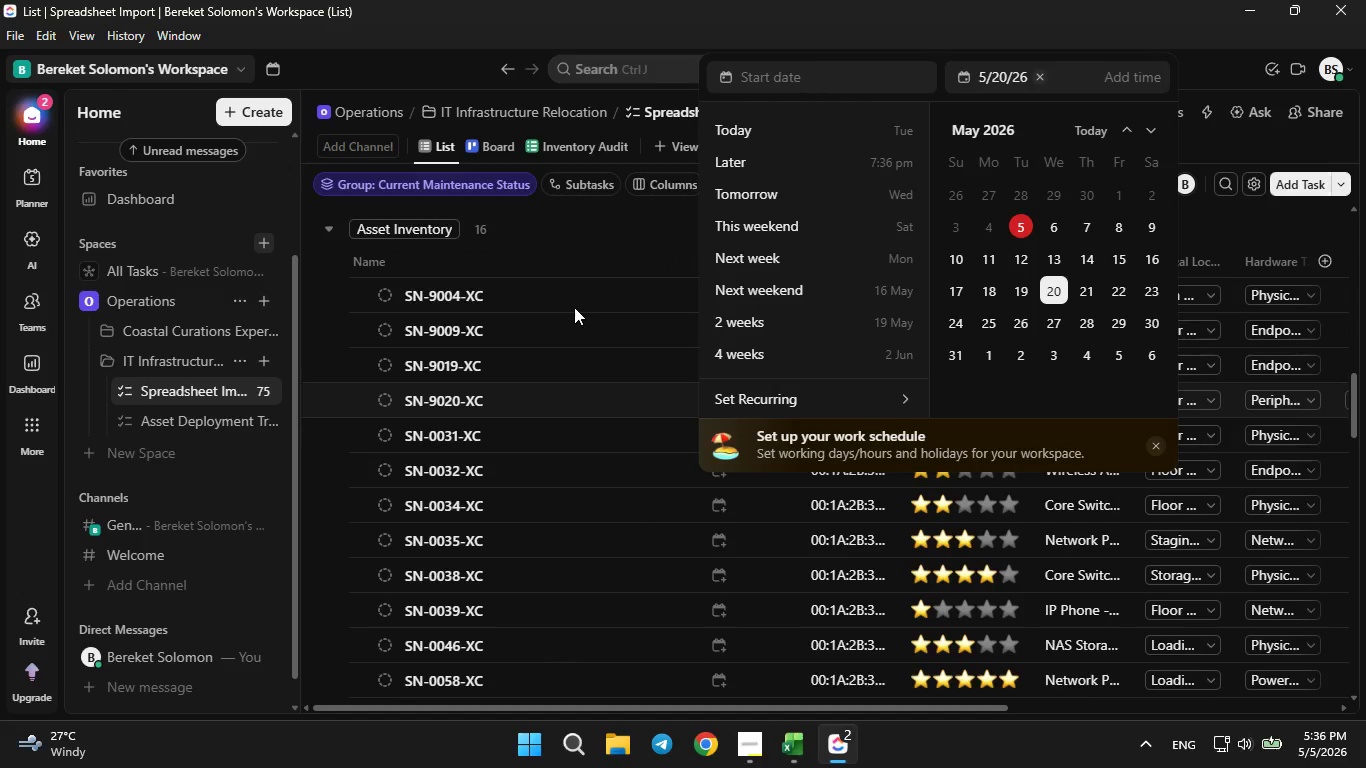 
left_click([575, 307])
 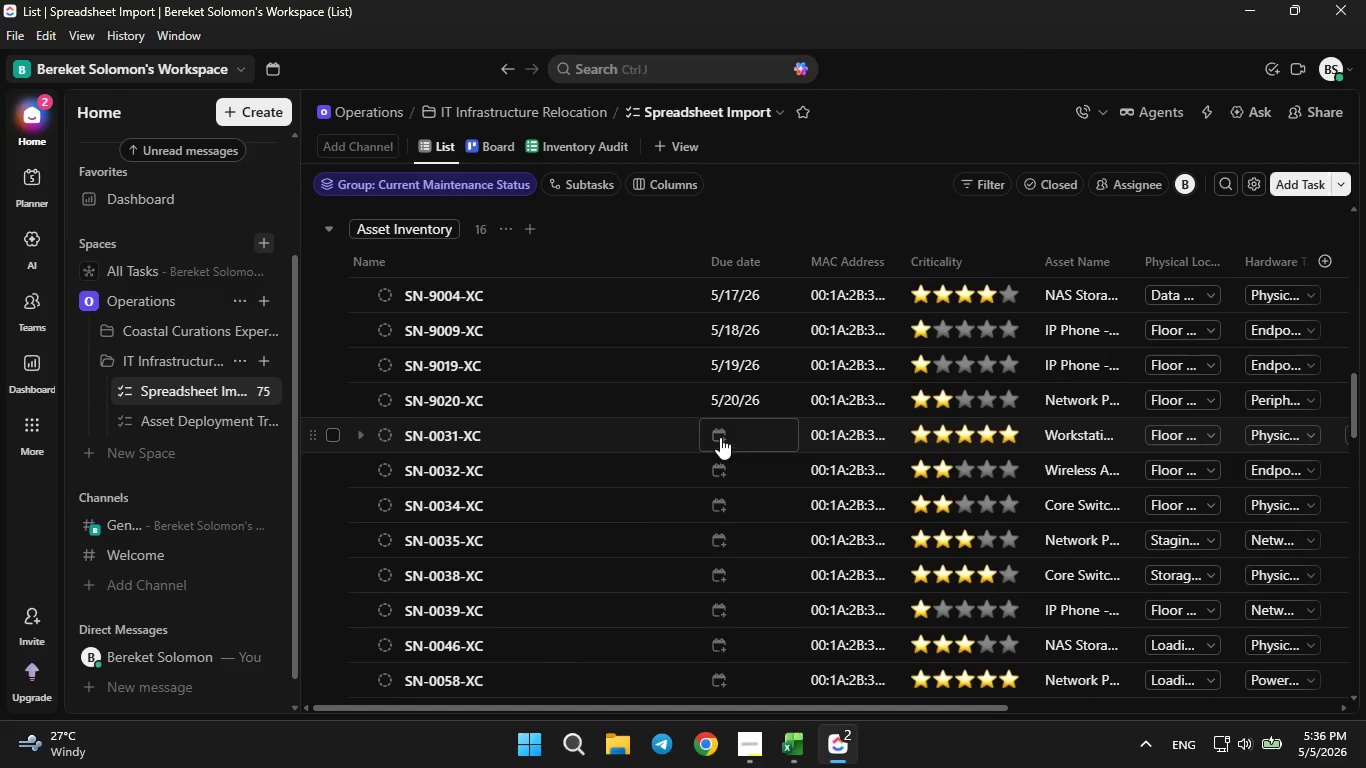 
left_click([713, 430])
 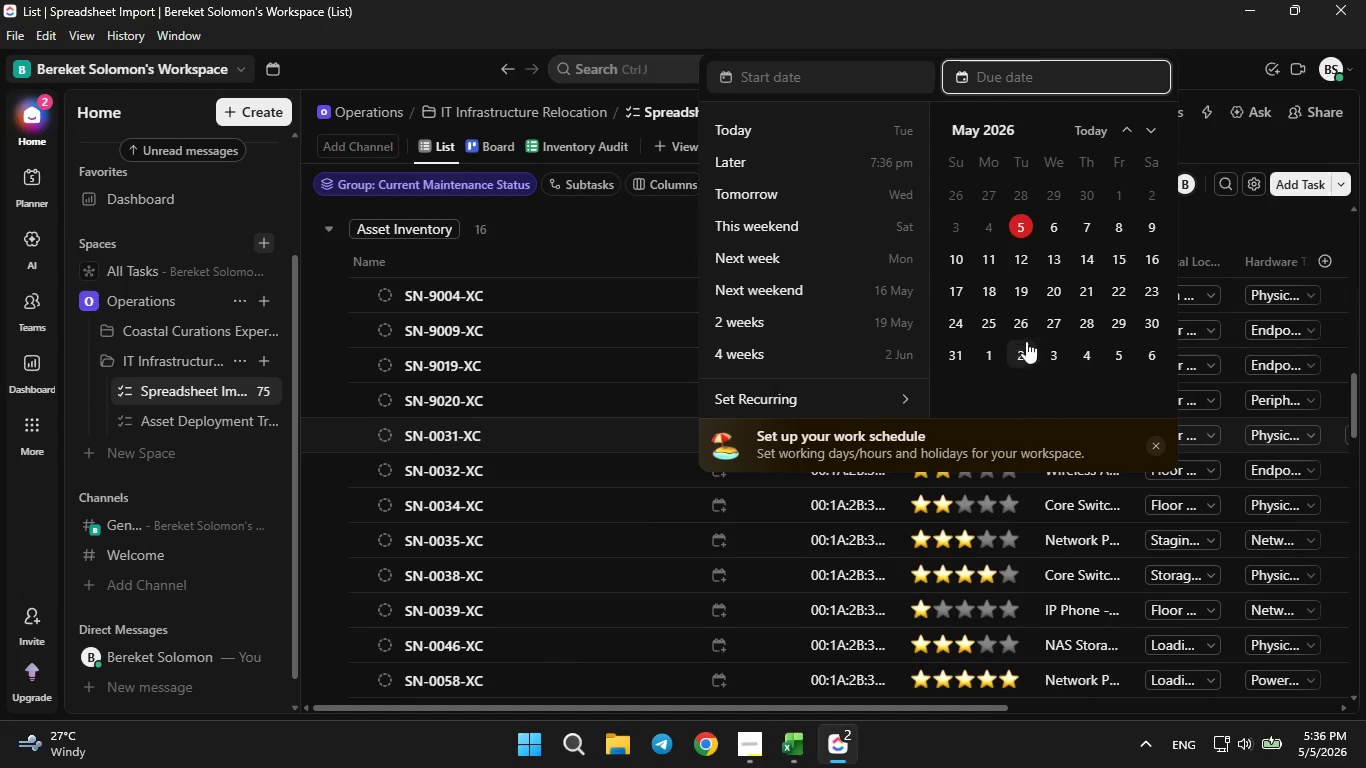 
left_click([1091, 285])
 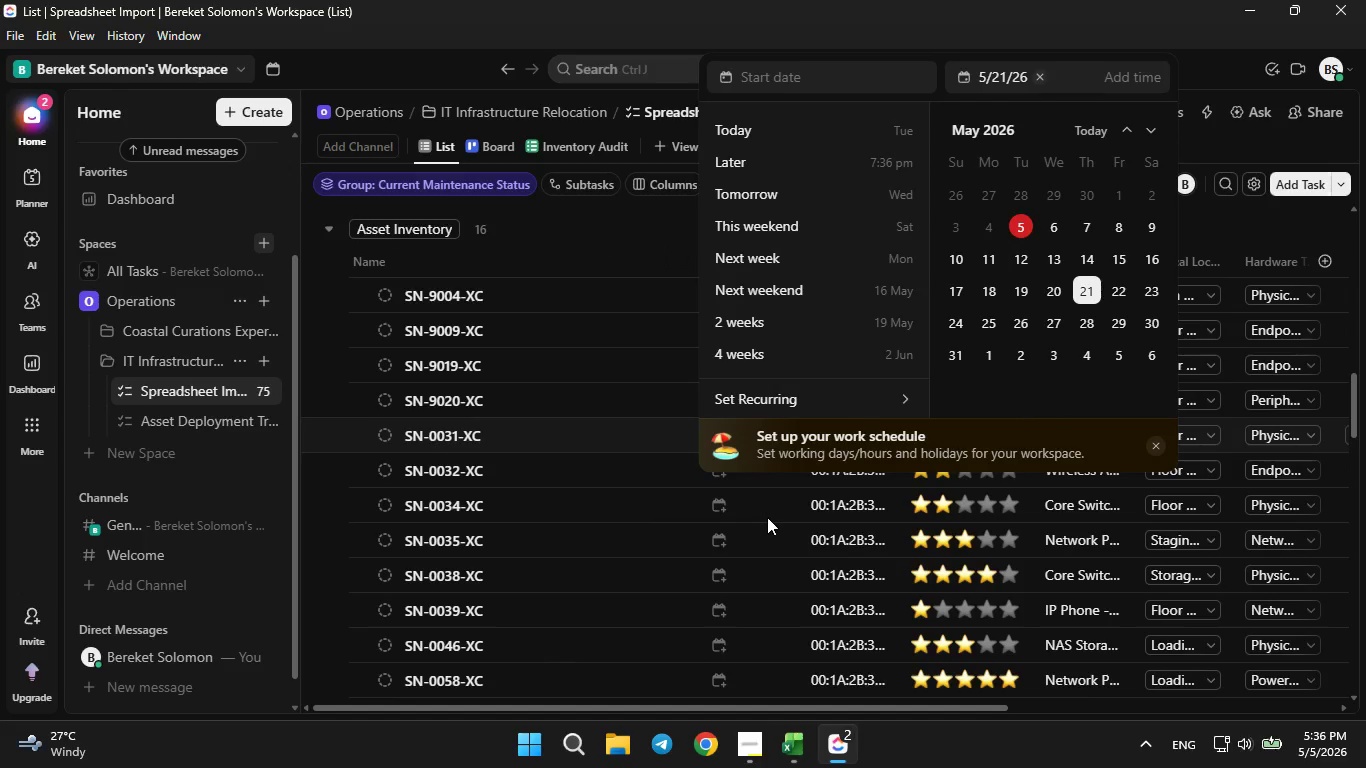 
left_click([767, 516])
 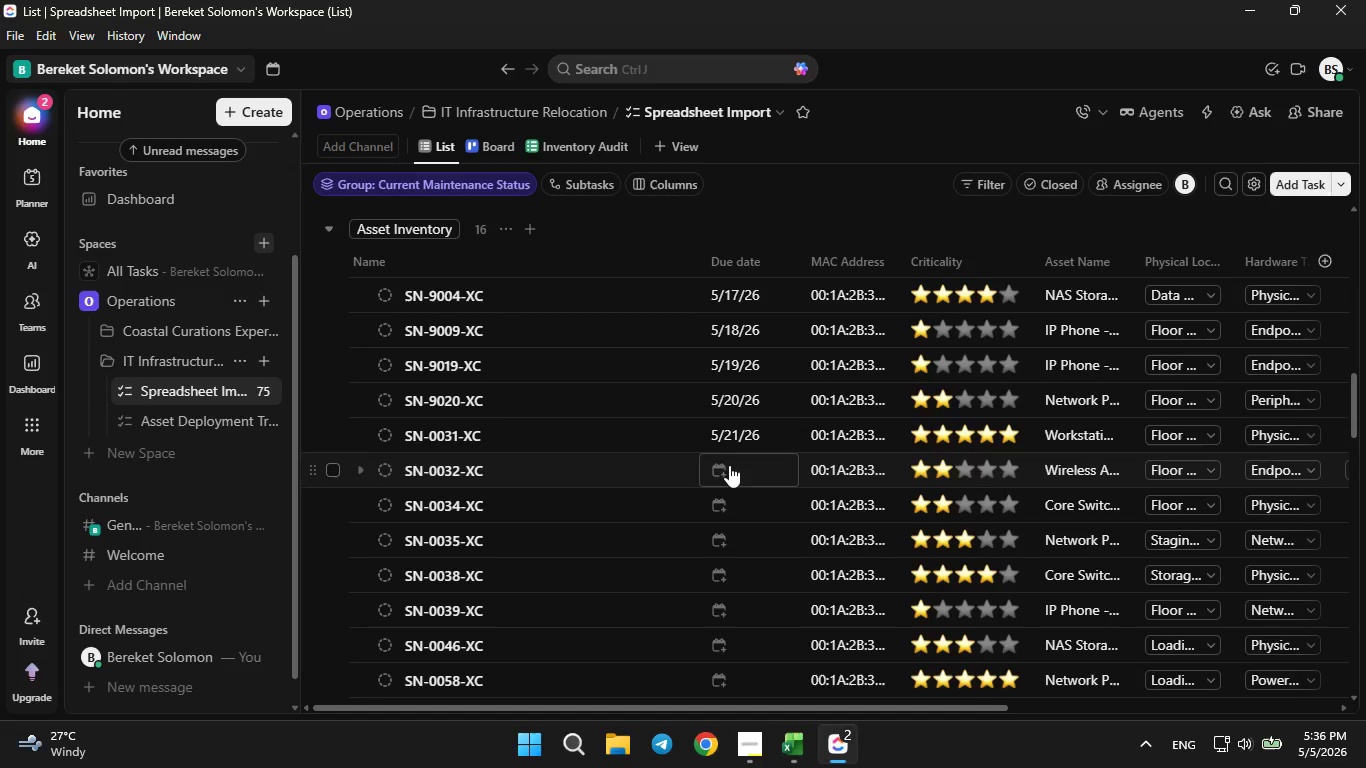 
left_click([727, 465])
 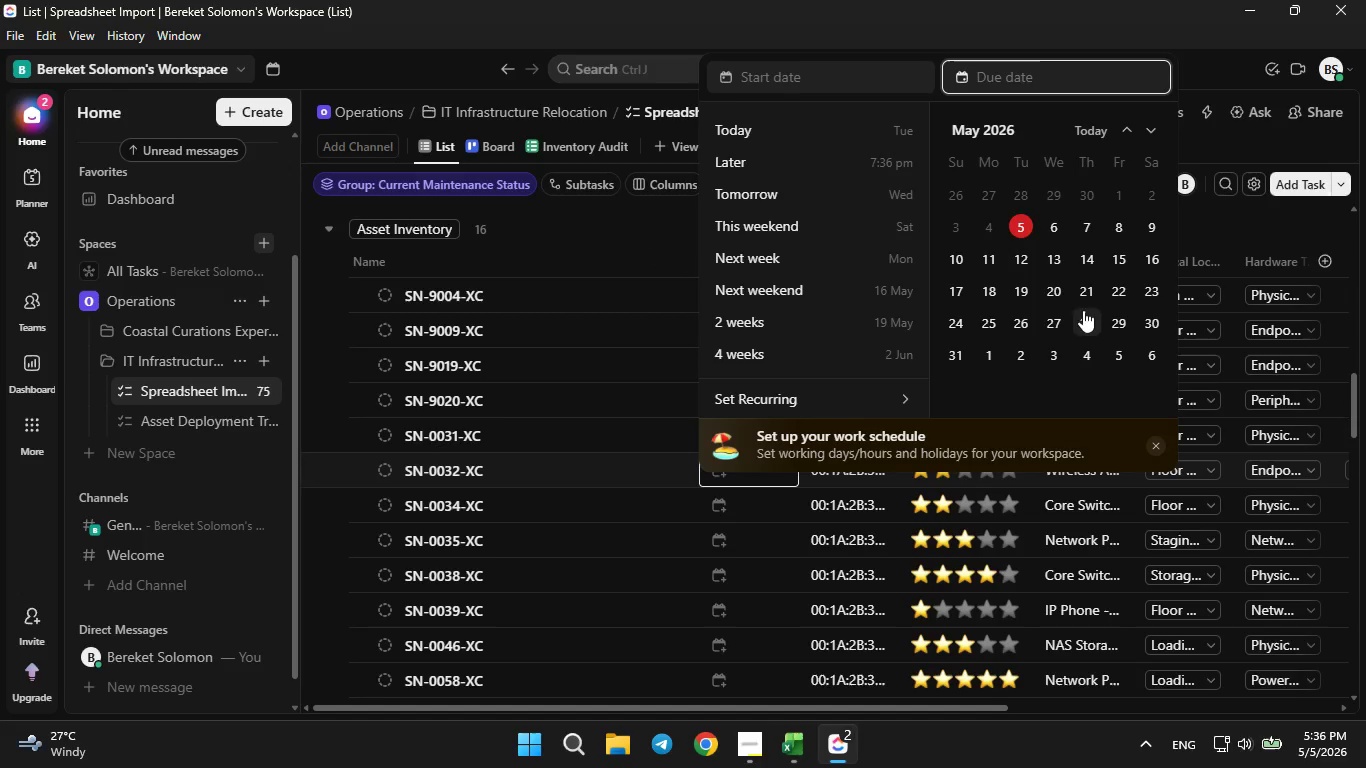 
left_click([1107, 293])
 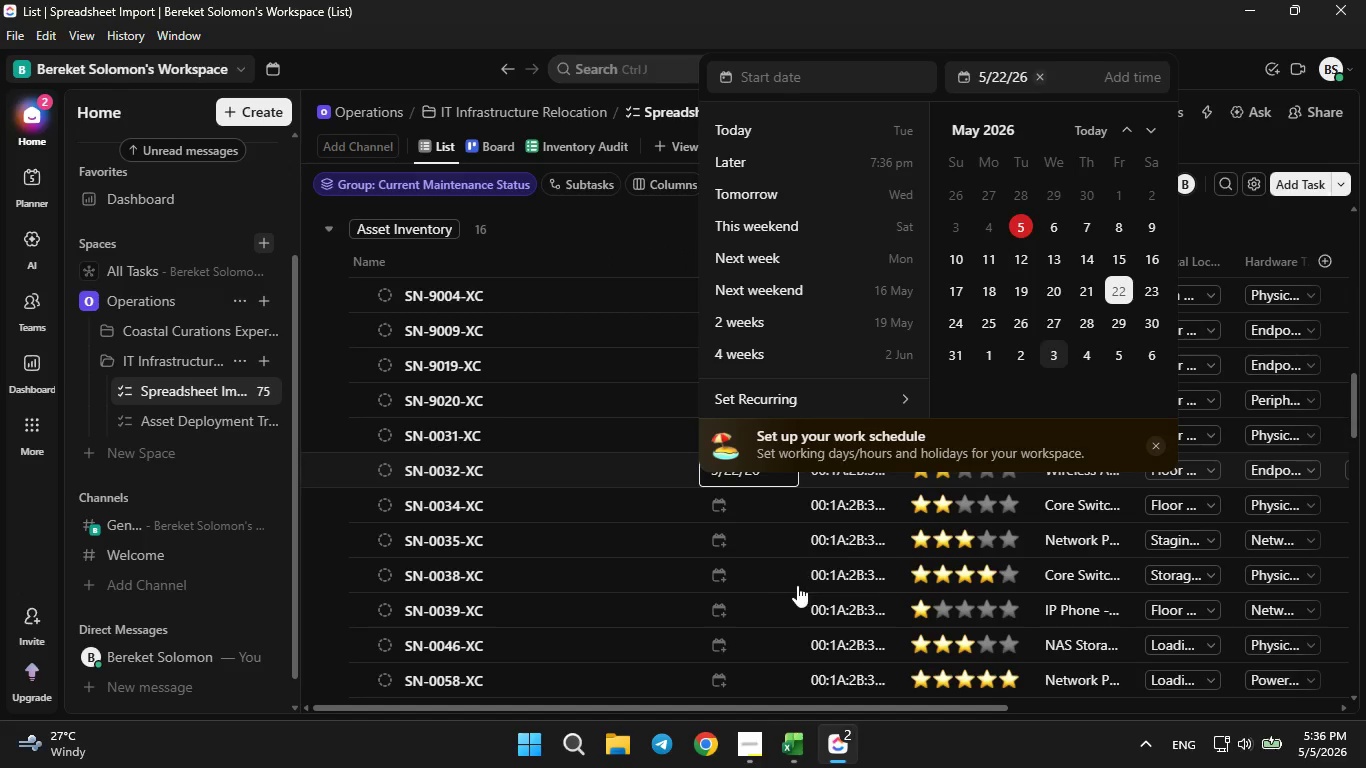 
left_click([774, 598])
 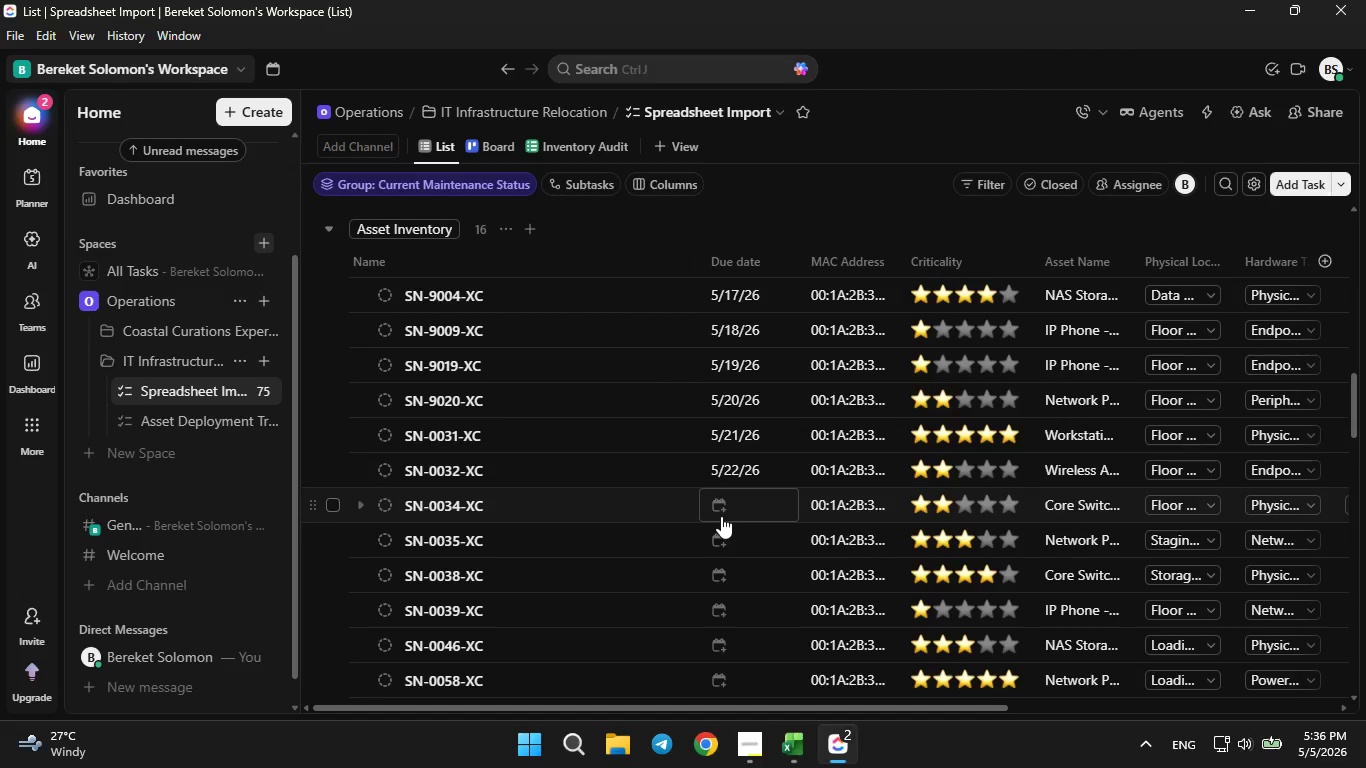 
left_click([720, 509])
 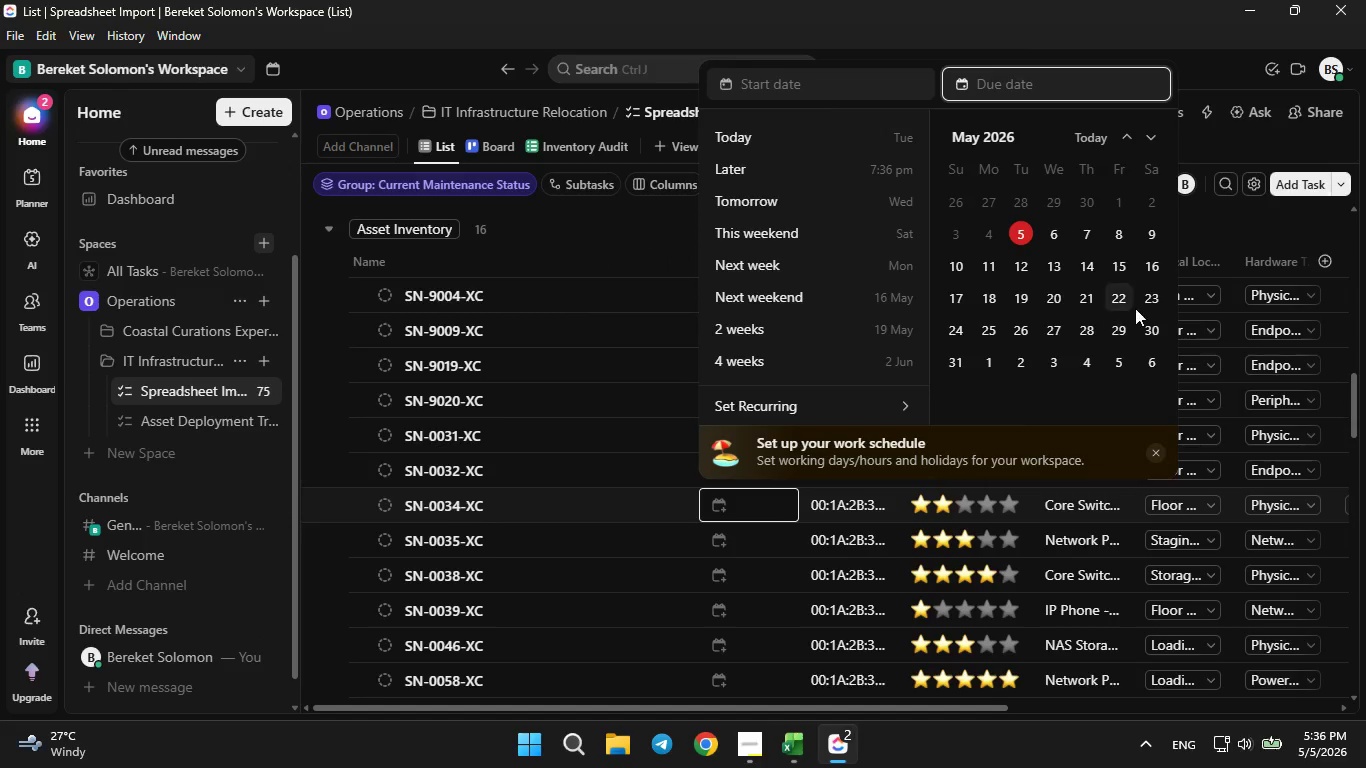 
left_click([1138, 303])
 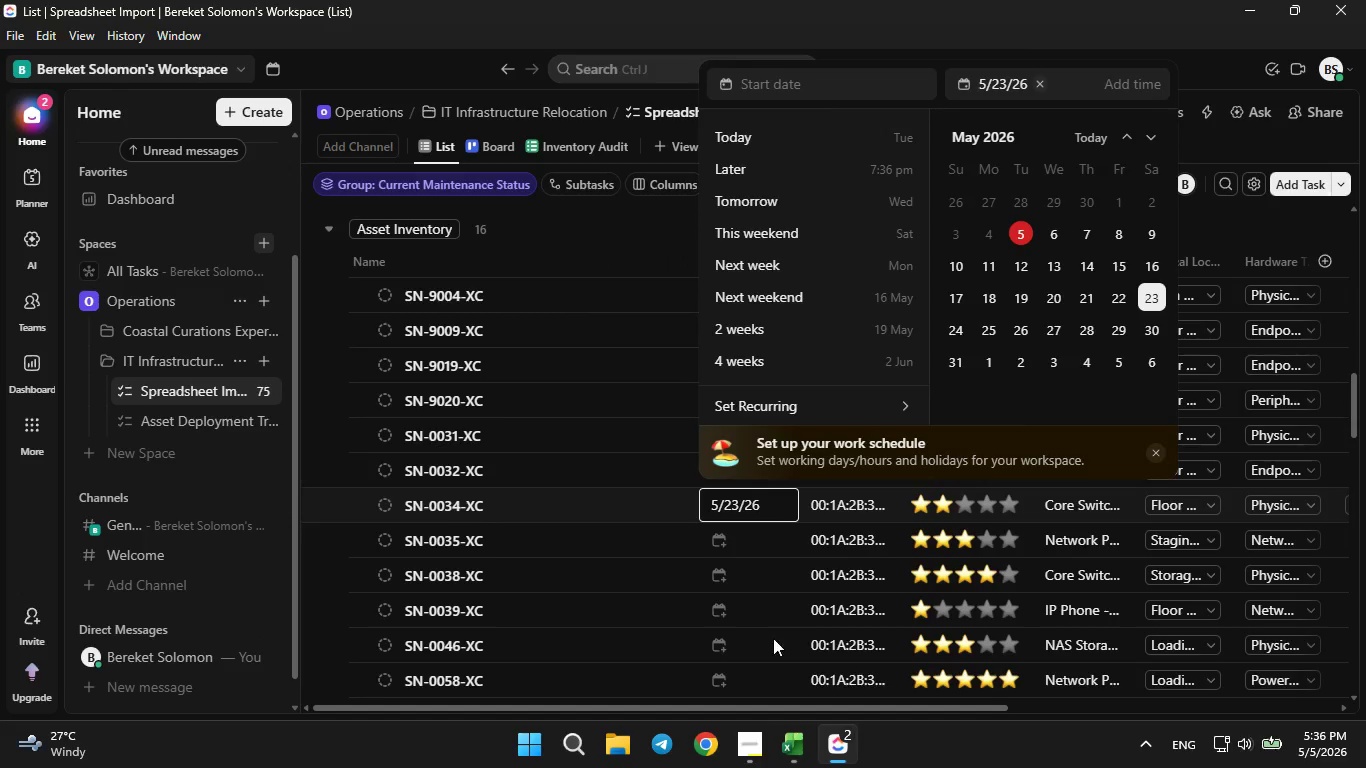 
left_click([767, 639])
 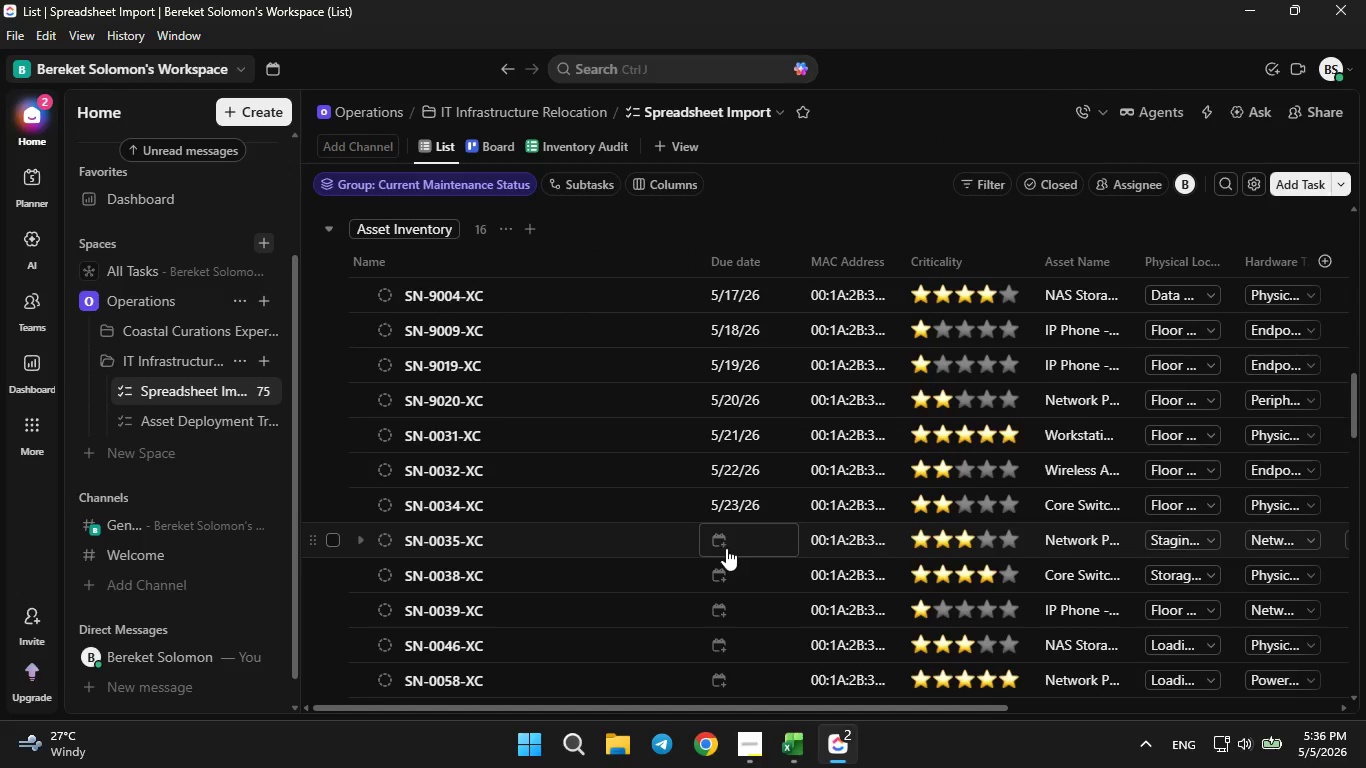 
left_click([719, 544])
 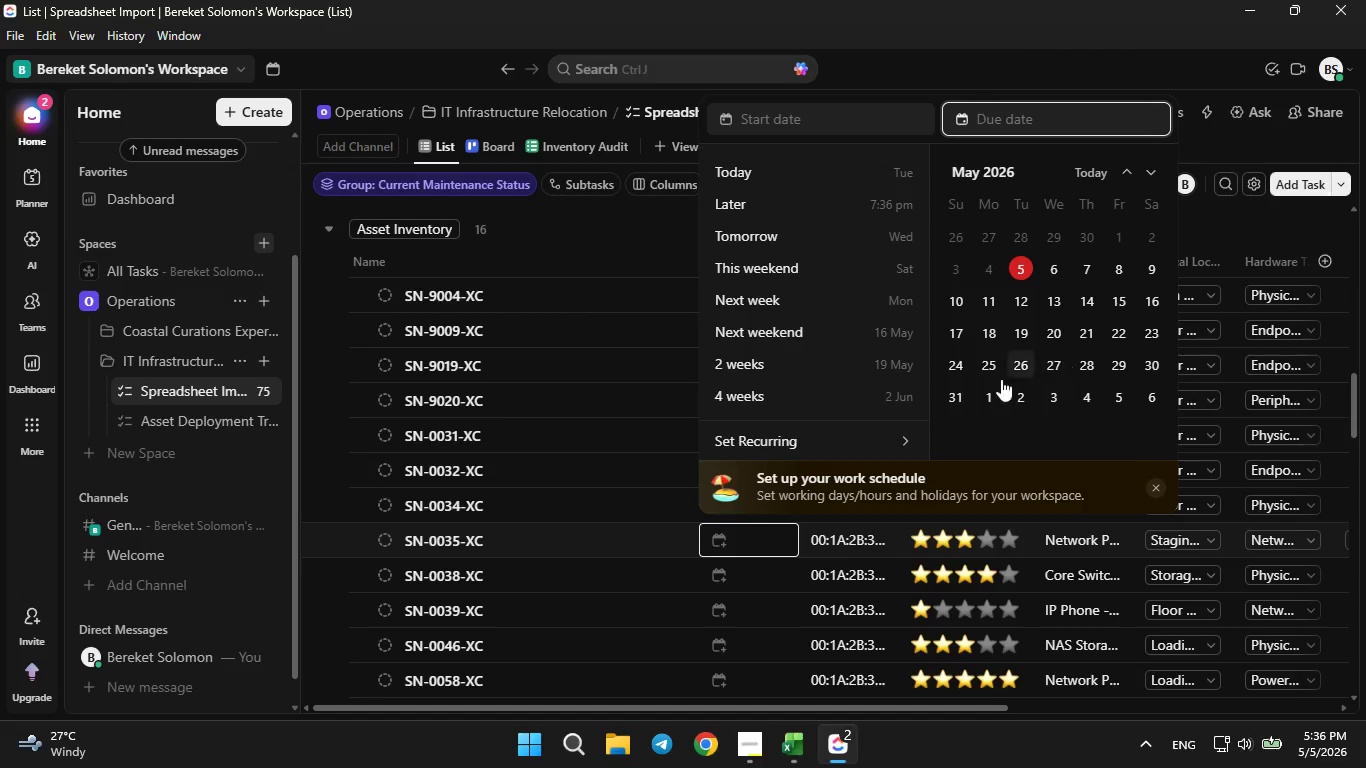 
left_click([958, 374])
 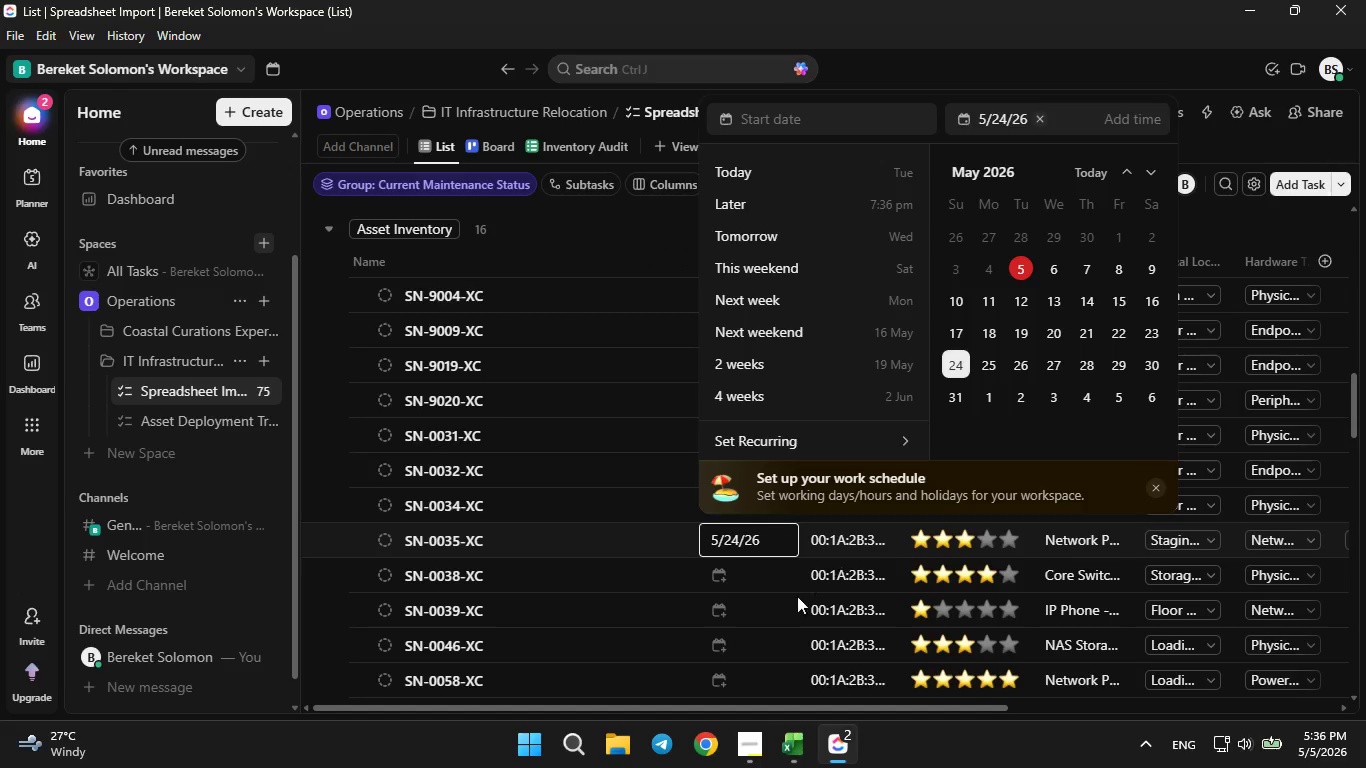 
left_click([783, 608])
 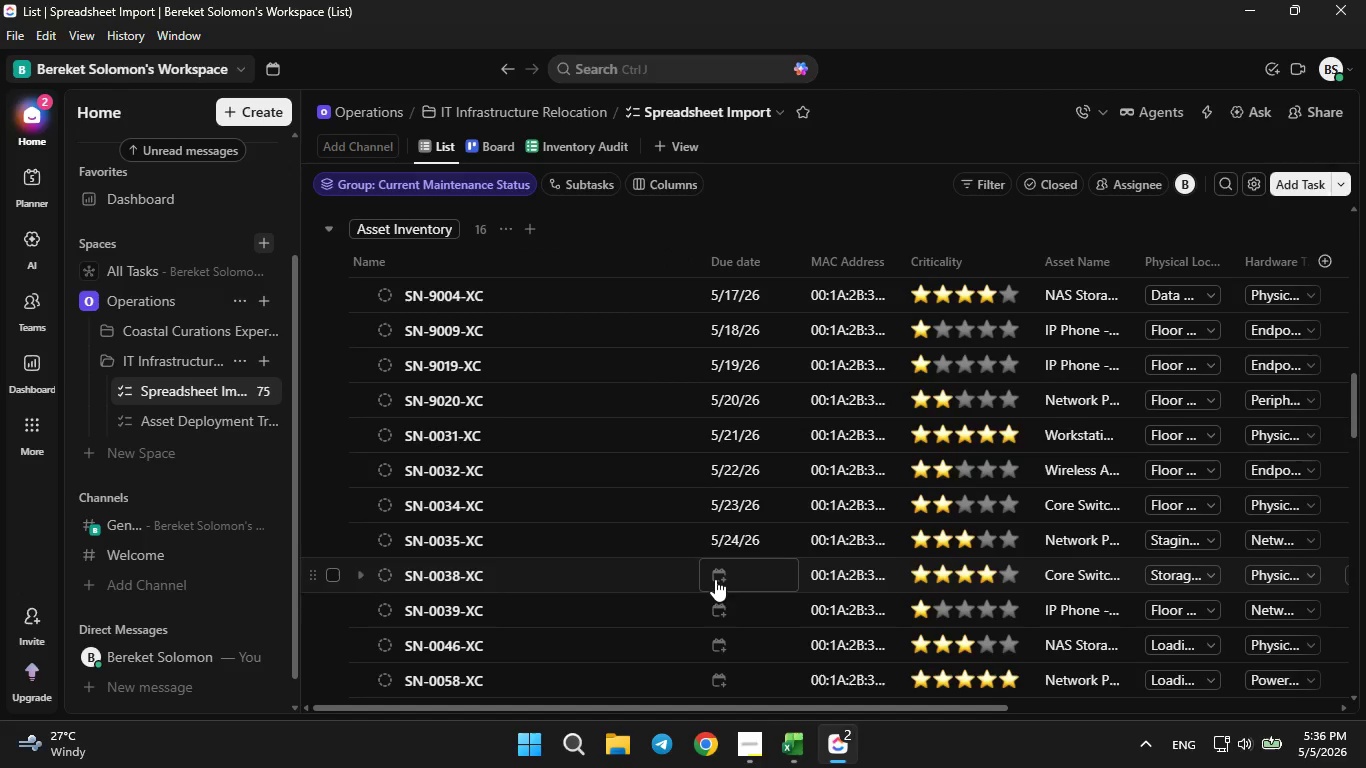 
left_click([715, 575])
 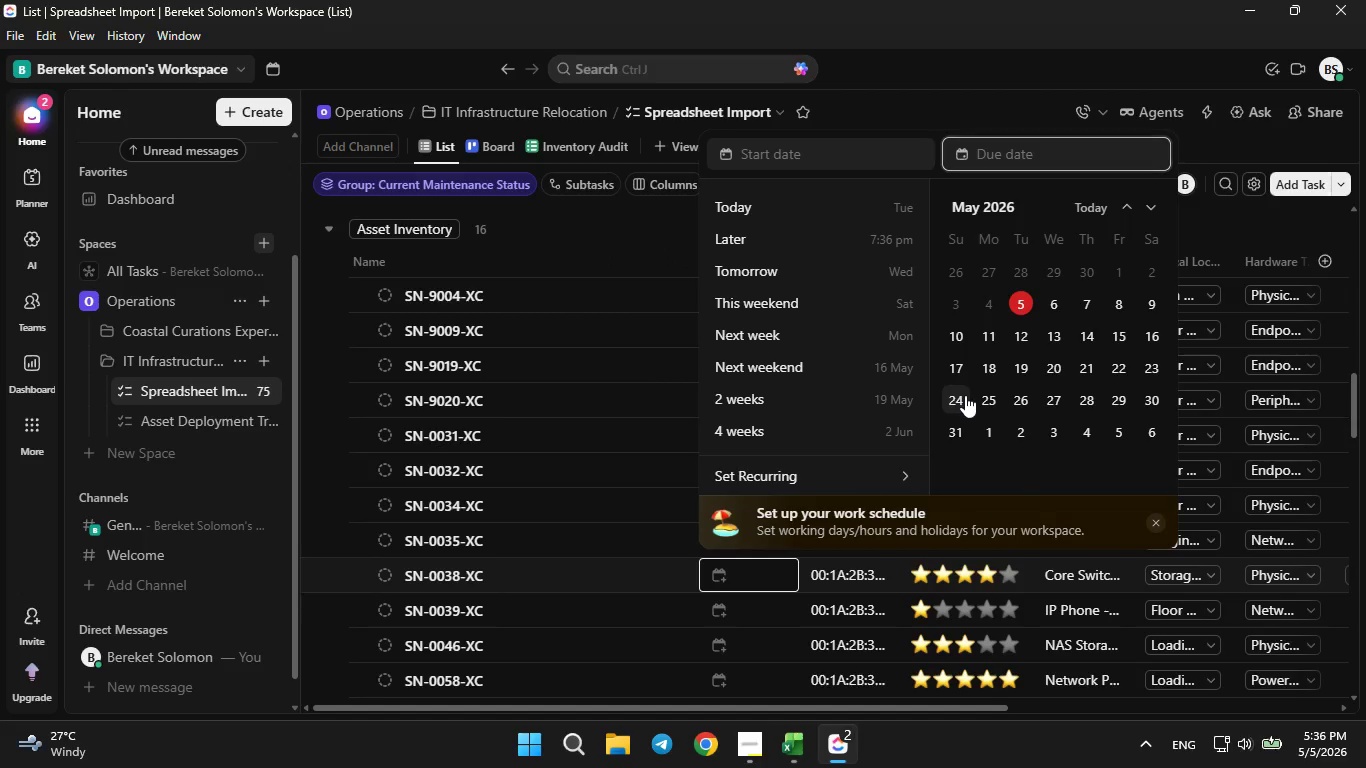 
left_click([776, 635])
 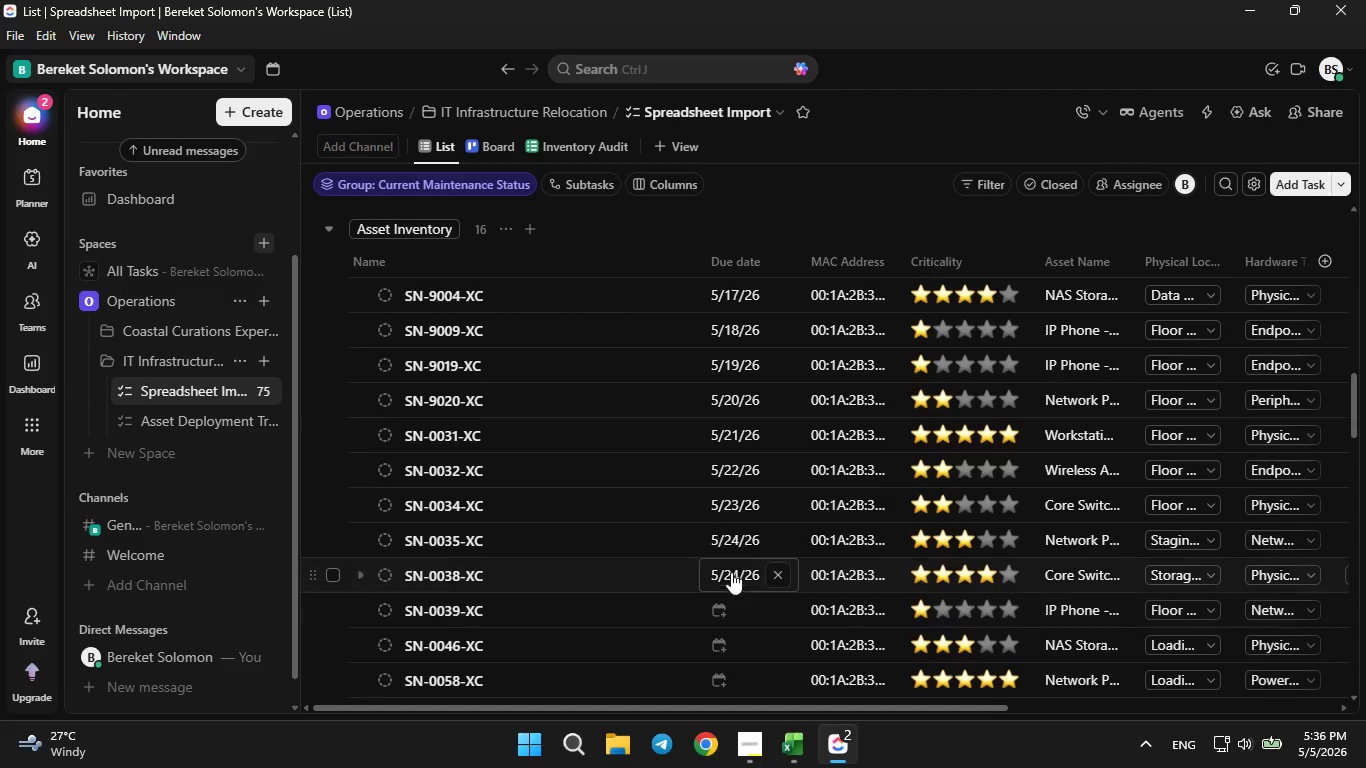 
left_click([725, 569])
 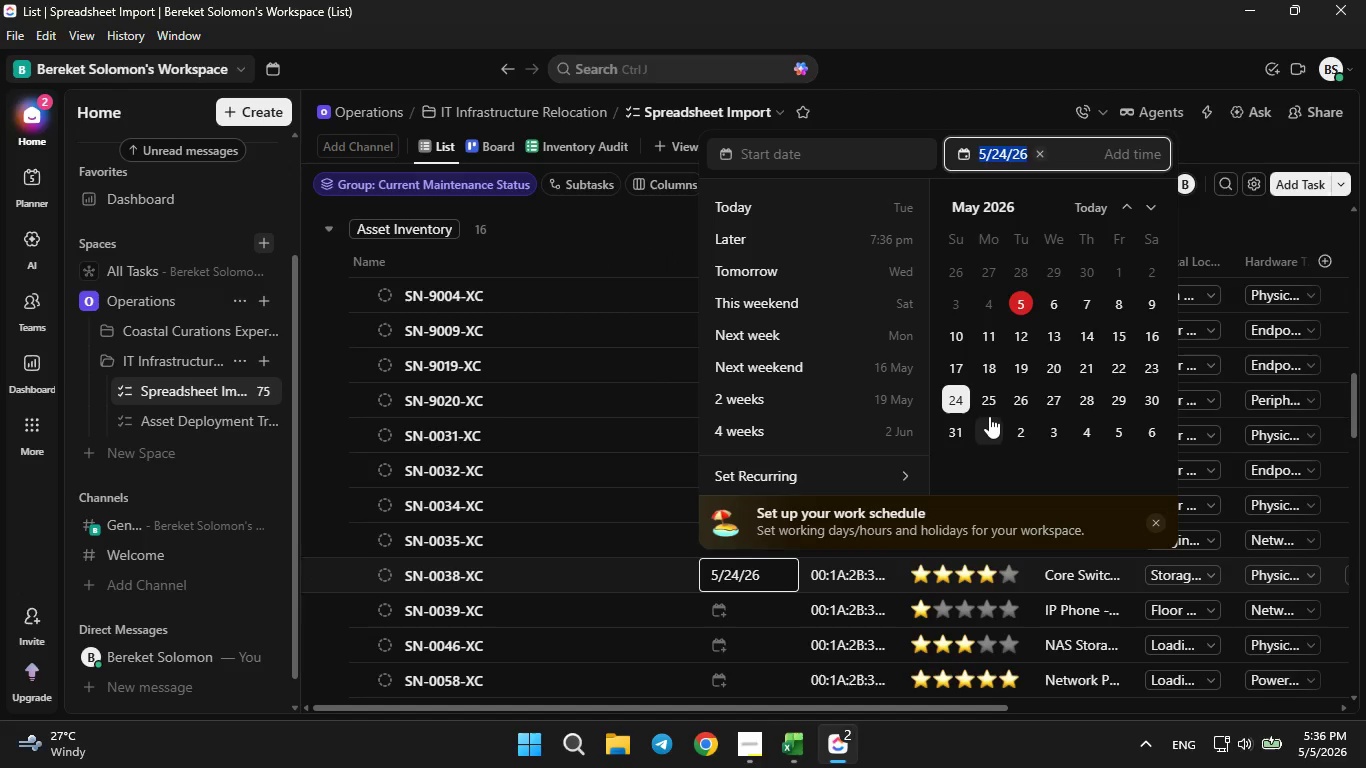 
left_click([992, 409])
 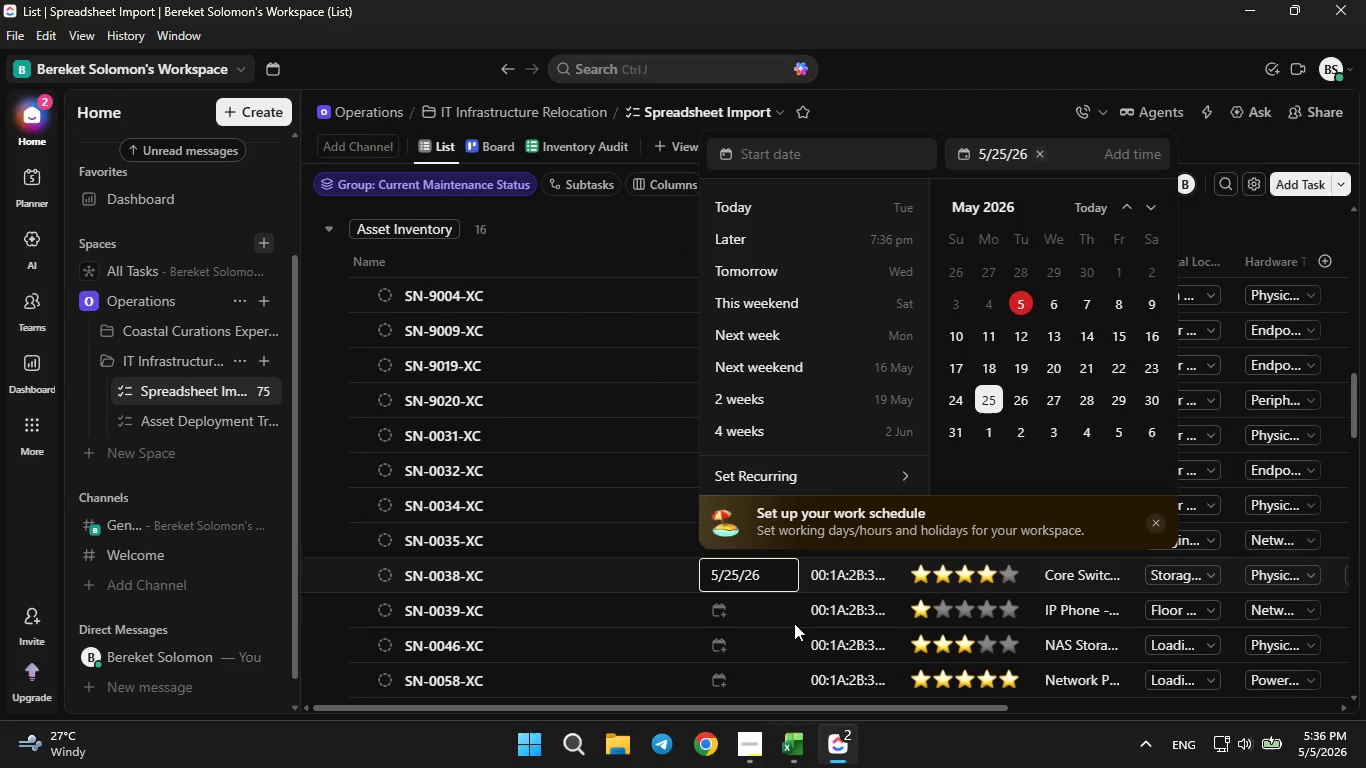 
left_click([793, 624])
 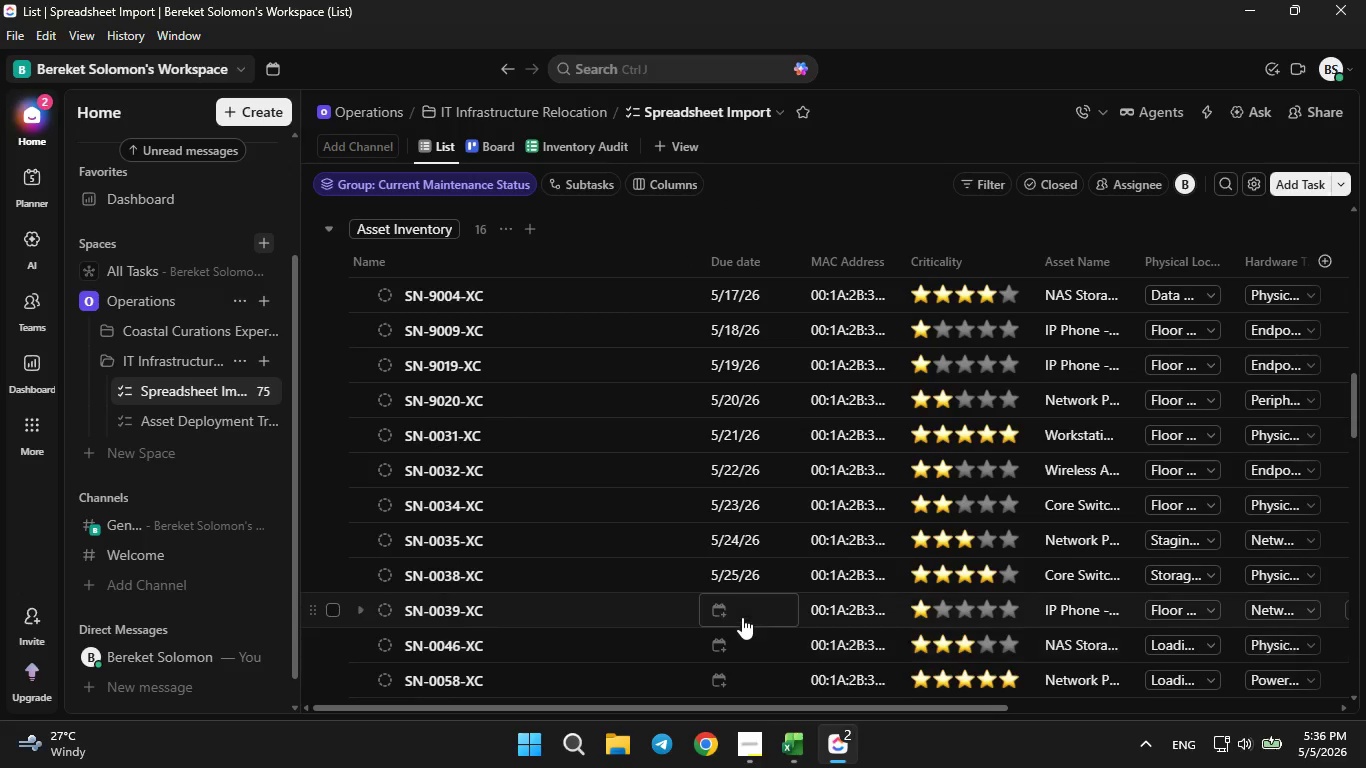 
left_click([741, 612])
 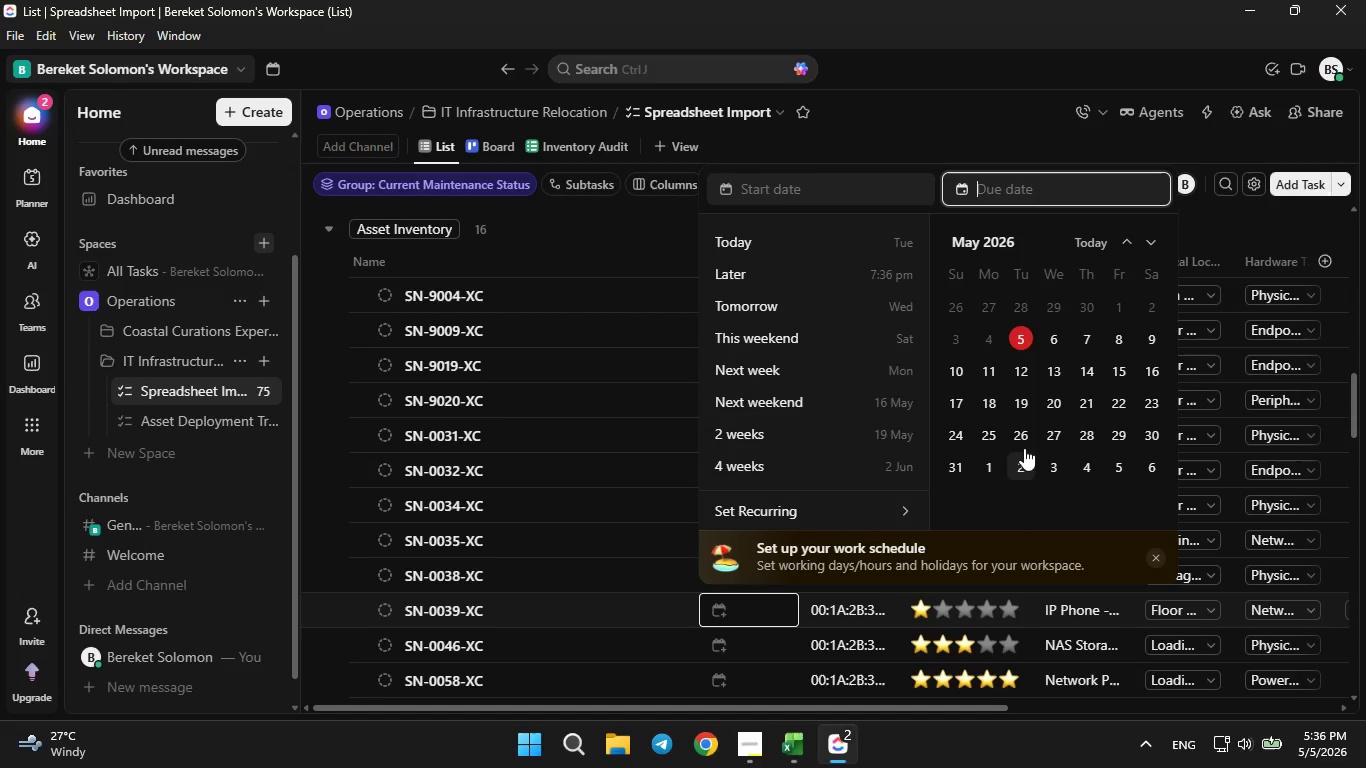 
left_click([1031, 440])
 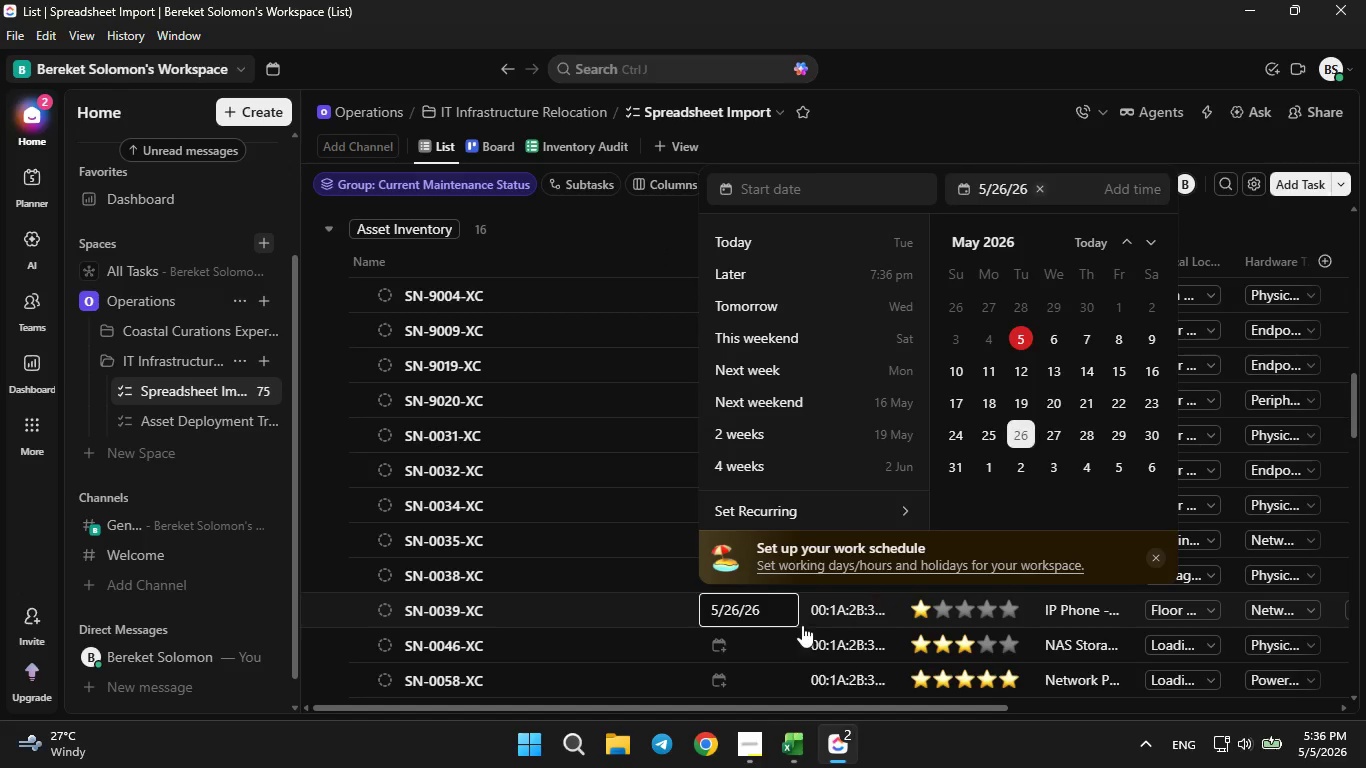 
scroll: coordinate [795, 625], scroll_direction: down, amount: 1.0
 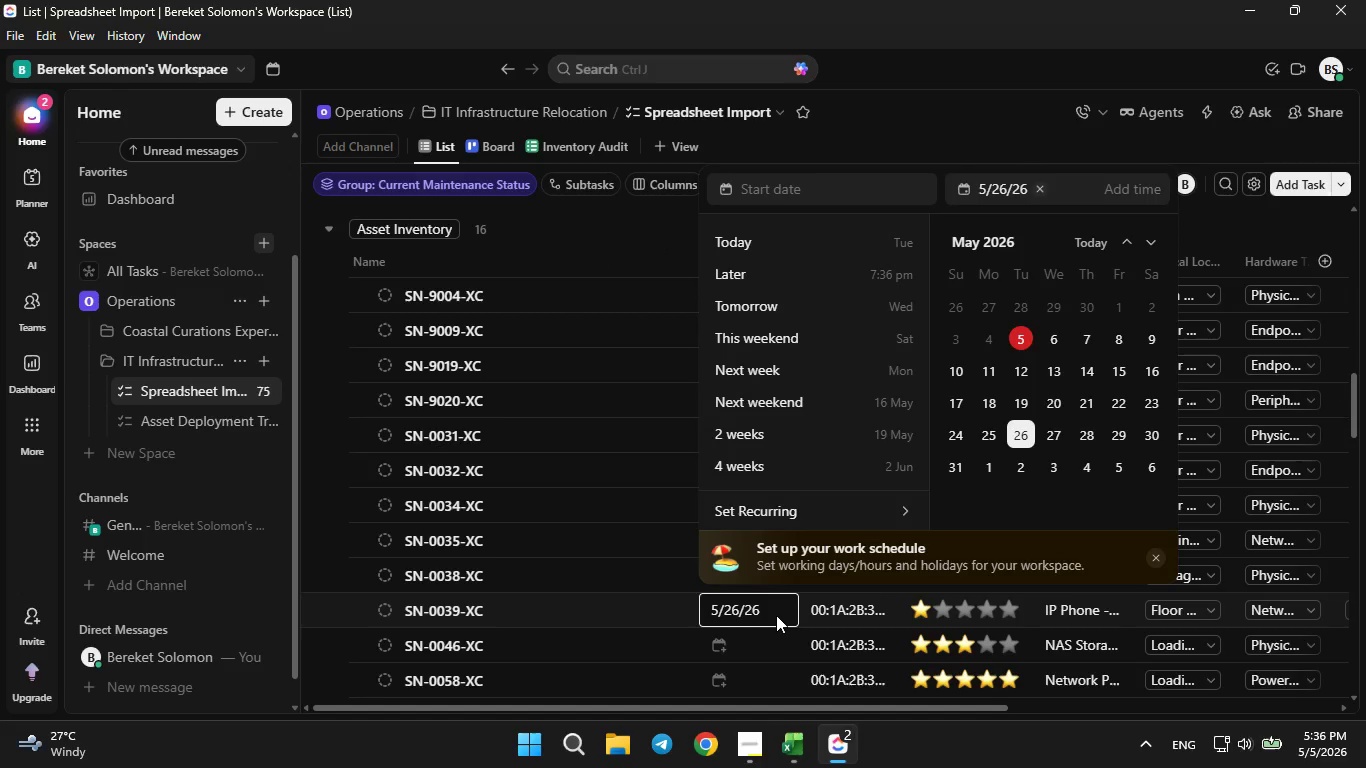 
left_click([773, 614])
 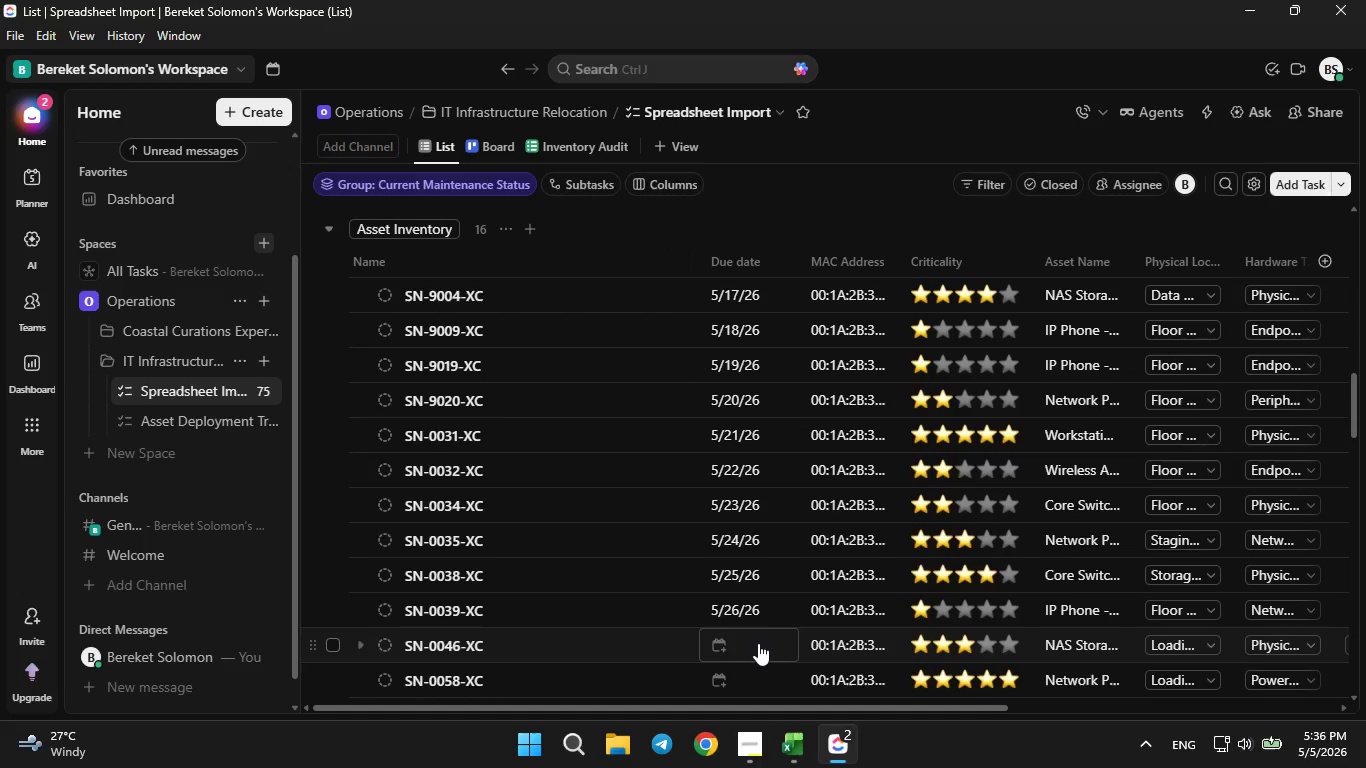 
left_click([756, 641])
 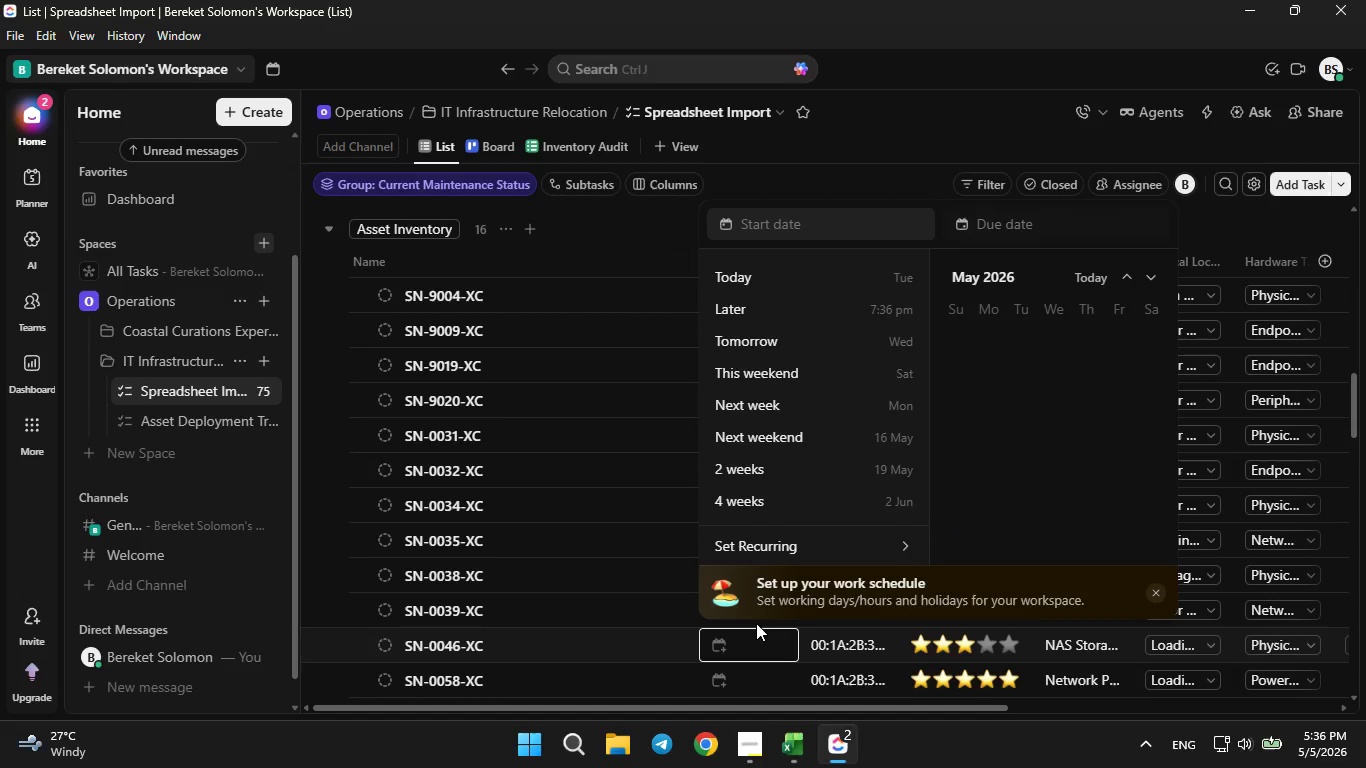 
scroll: coordinate [756, 622], scroll_direction: down, amount: 1.0
 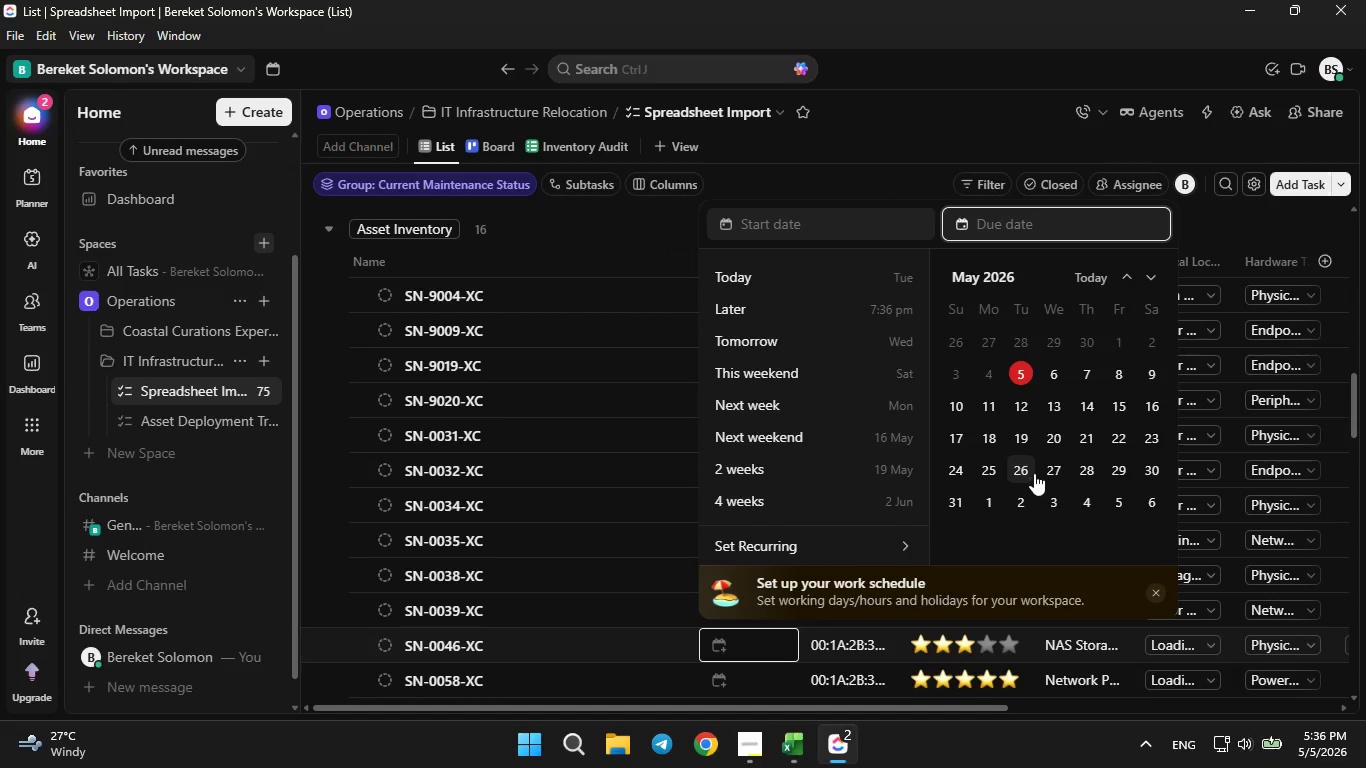 
left_click([1044, 467])
 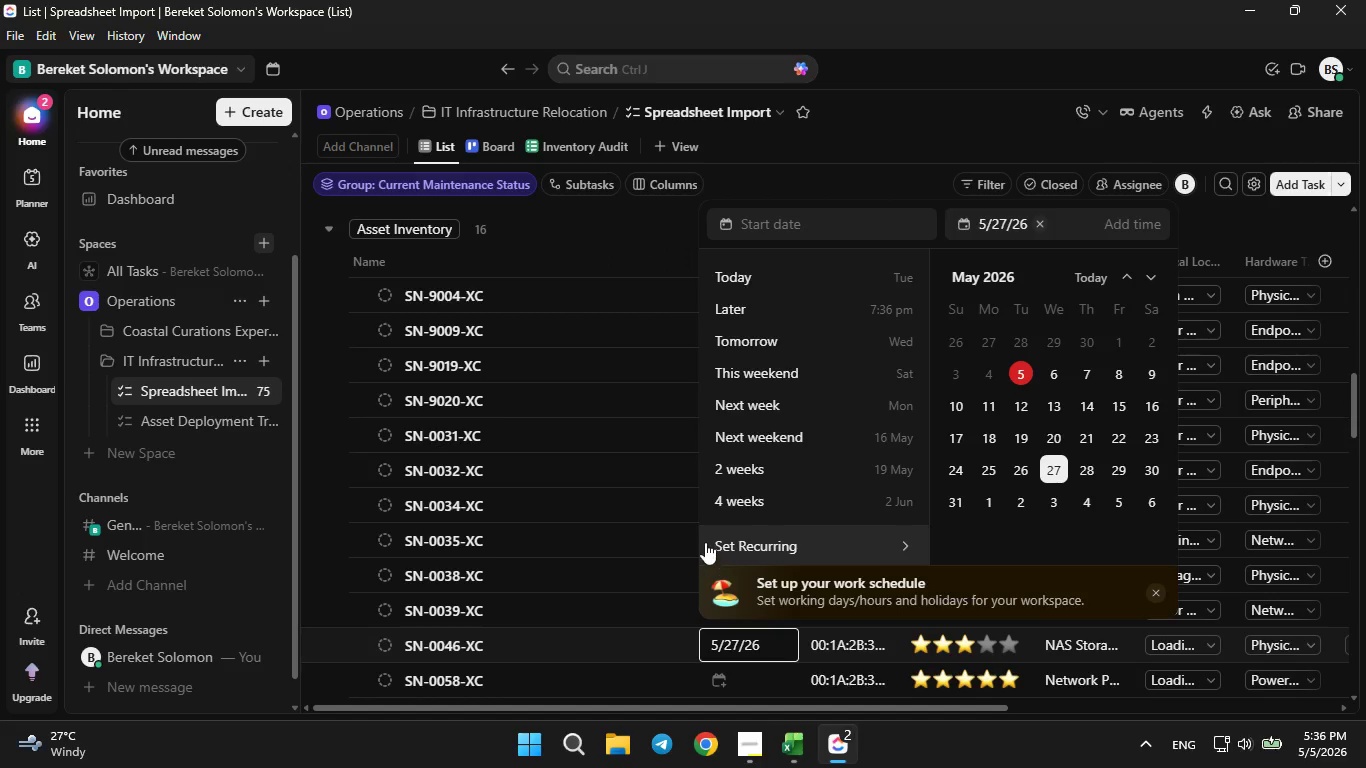 
left_click([652, 506])
 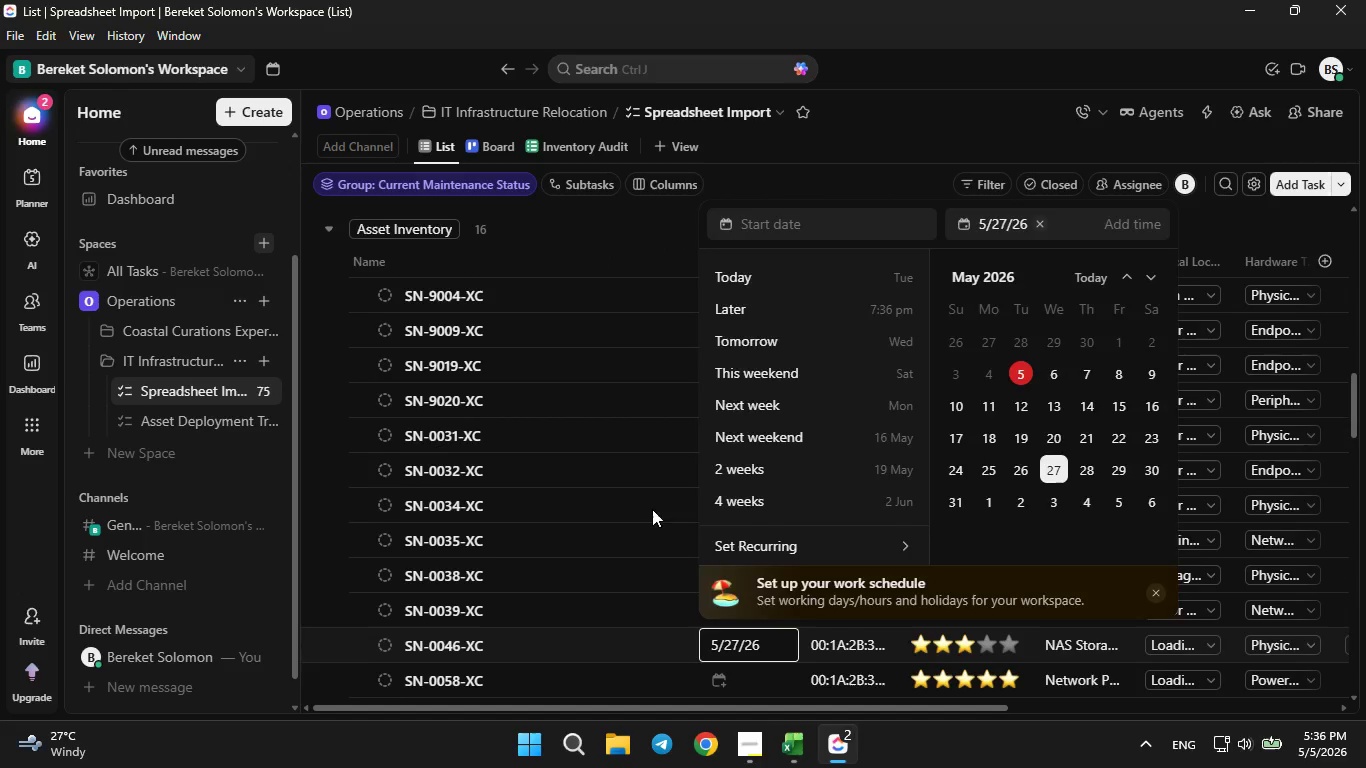 
scroll: coordinate [652, 512], scroll_direction: down, amount: 2.0
 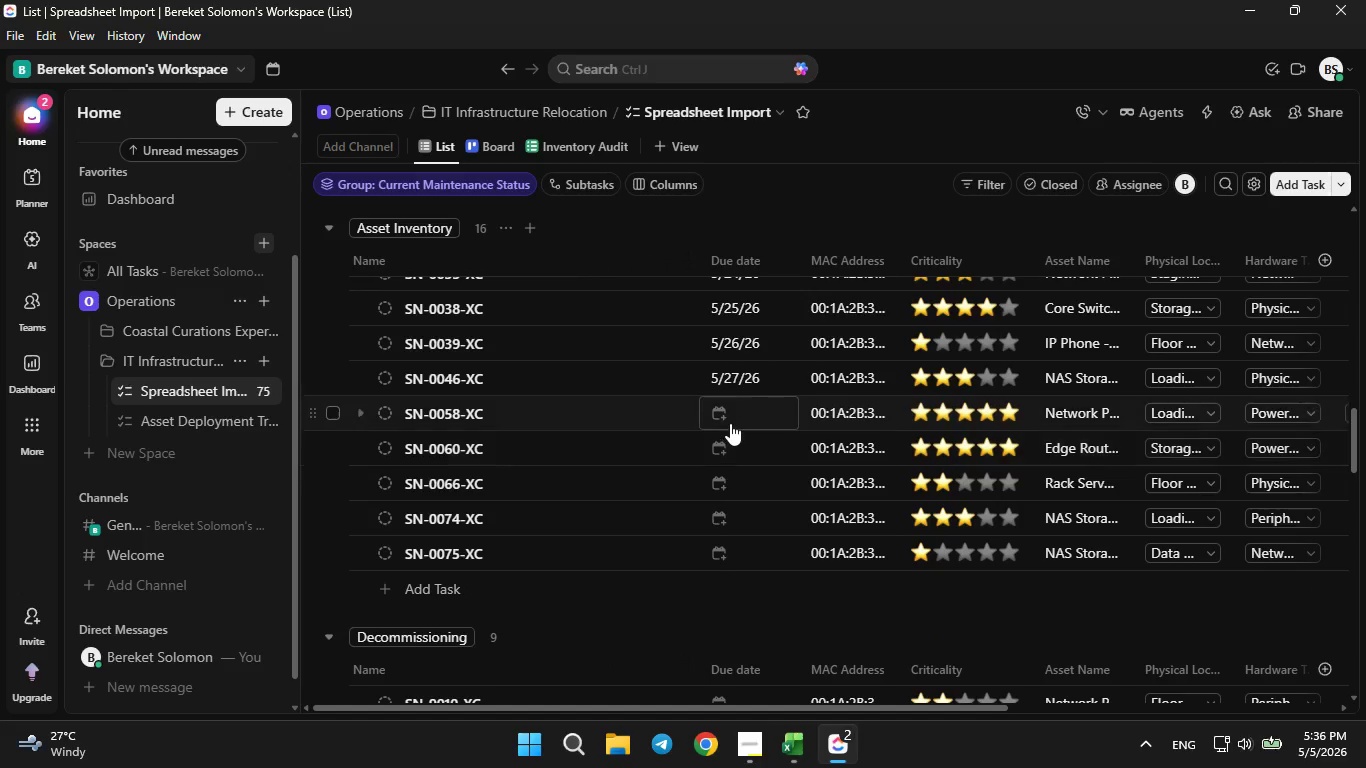 
left_click([730, 415])
 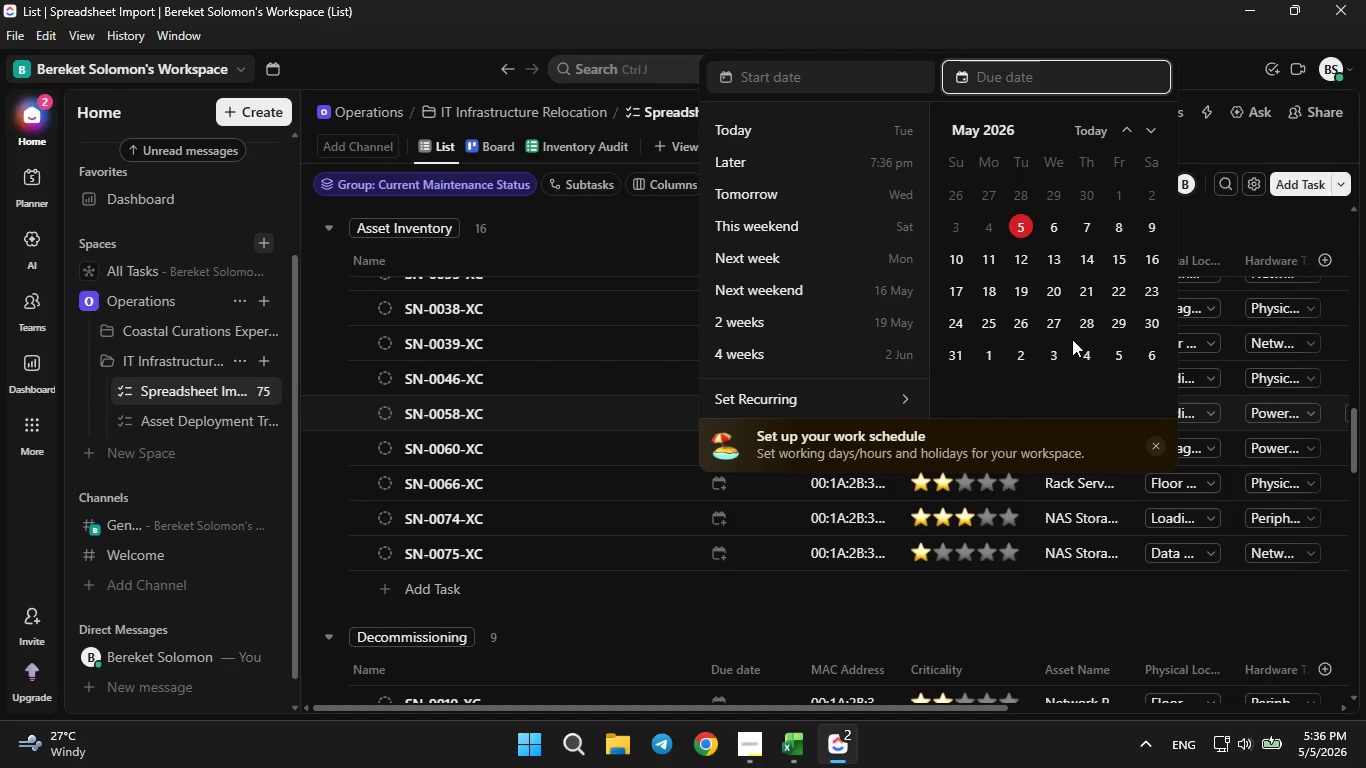 
left_click([1084, 320])
 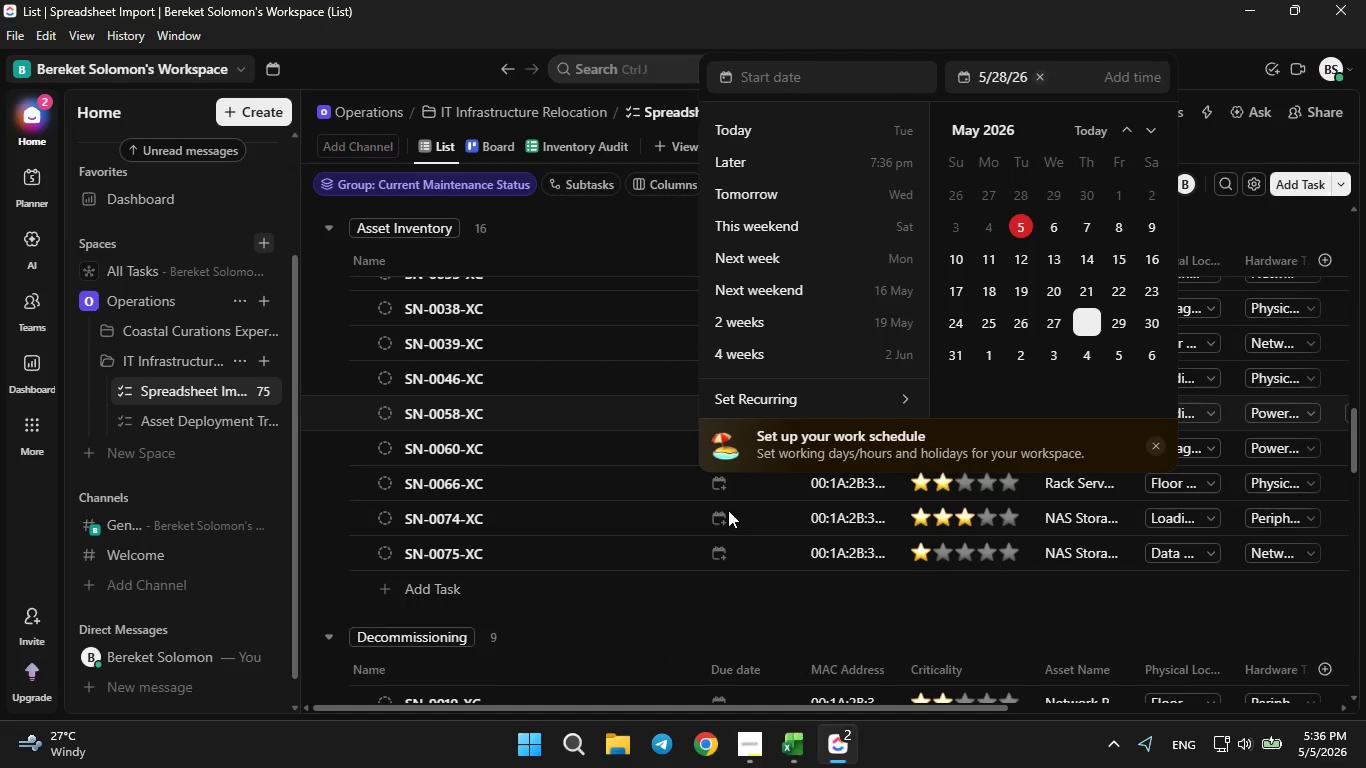 
left_click([722, 496])
 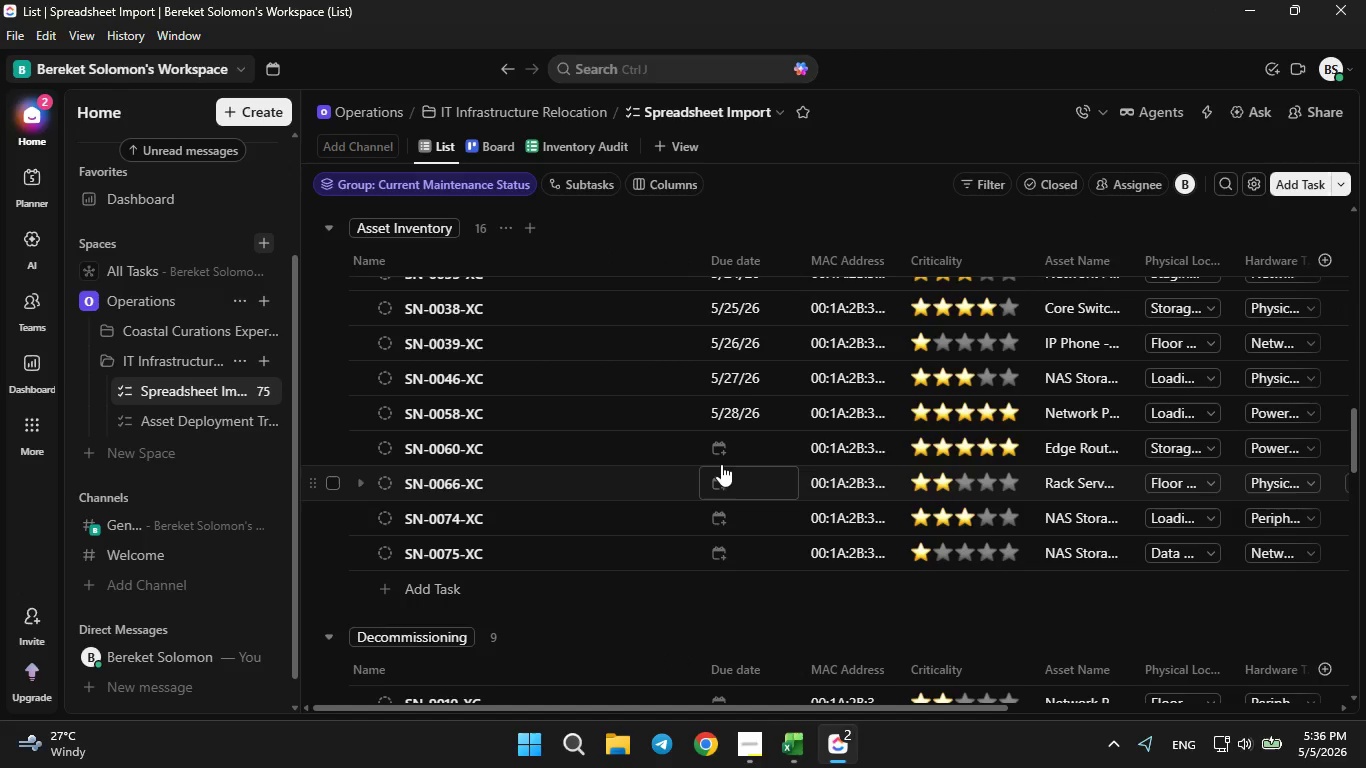 
left_click([715, 453])
 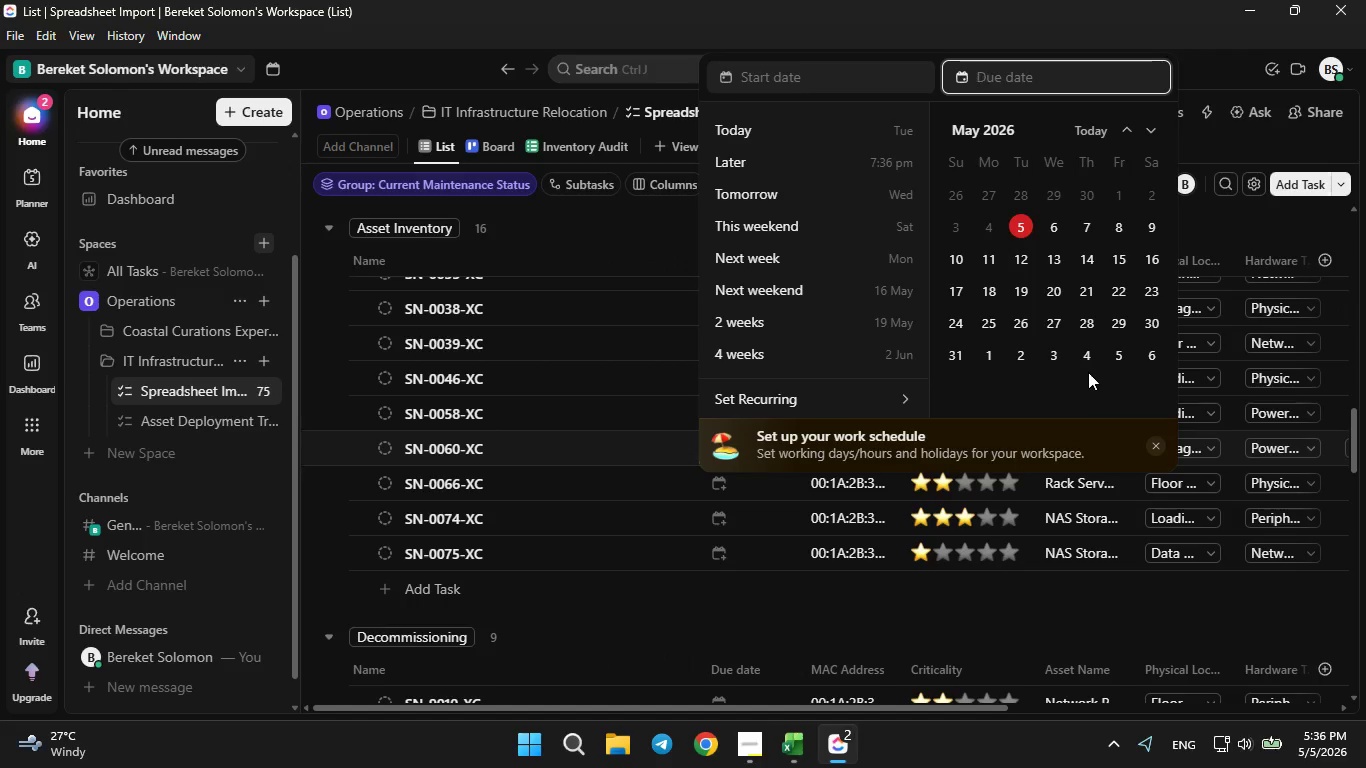 
left_click([1122, 330])
 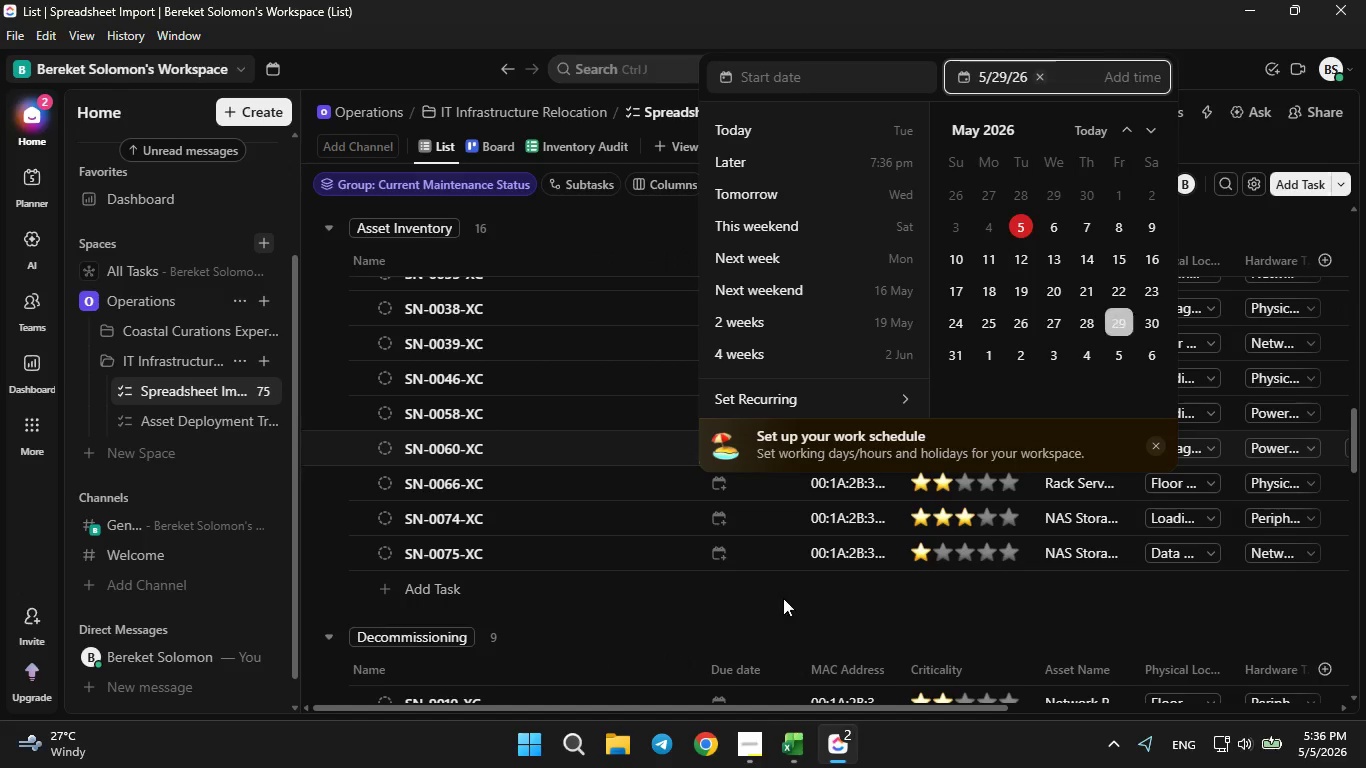 
left_click([768, 620])
 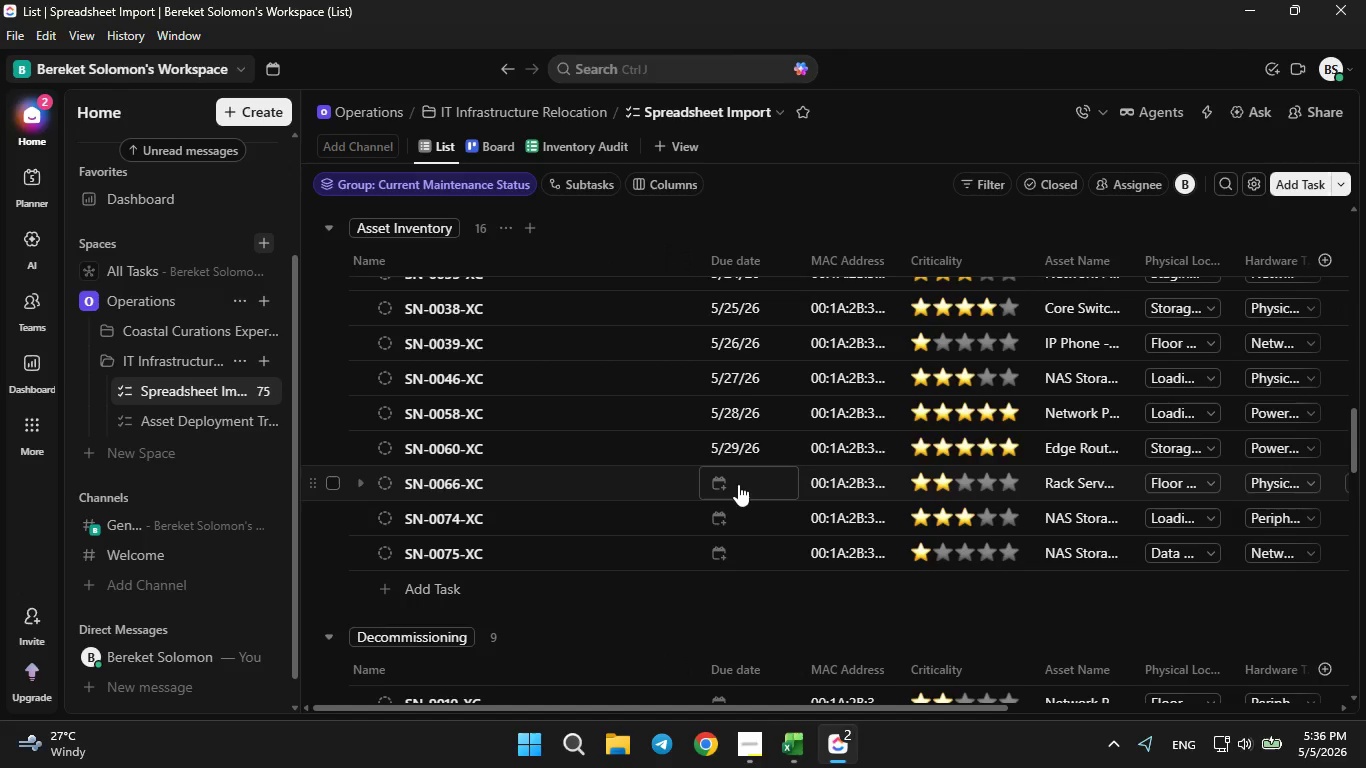 
left_click([717, 477])
 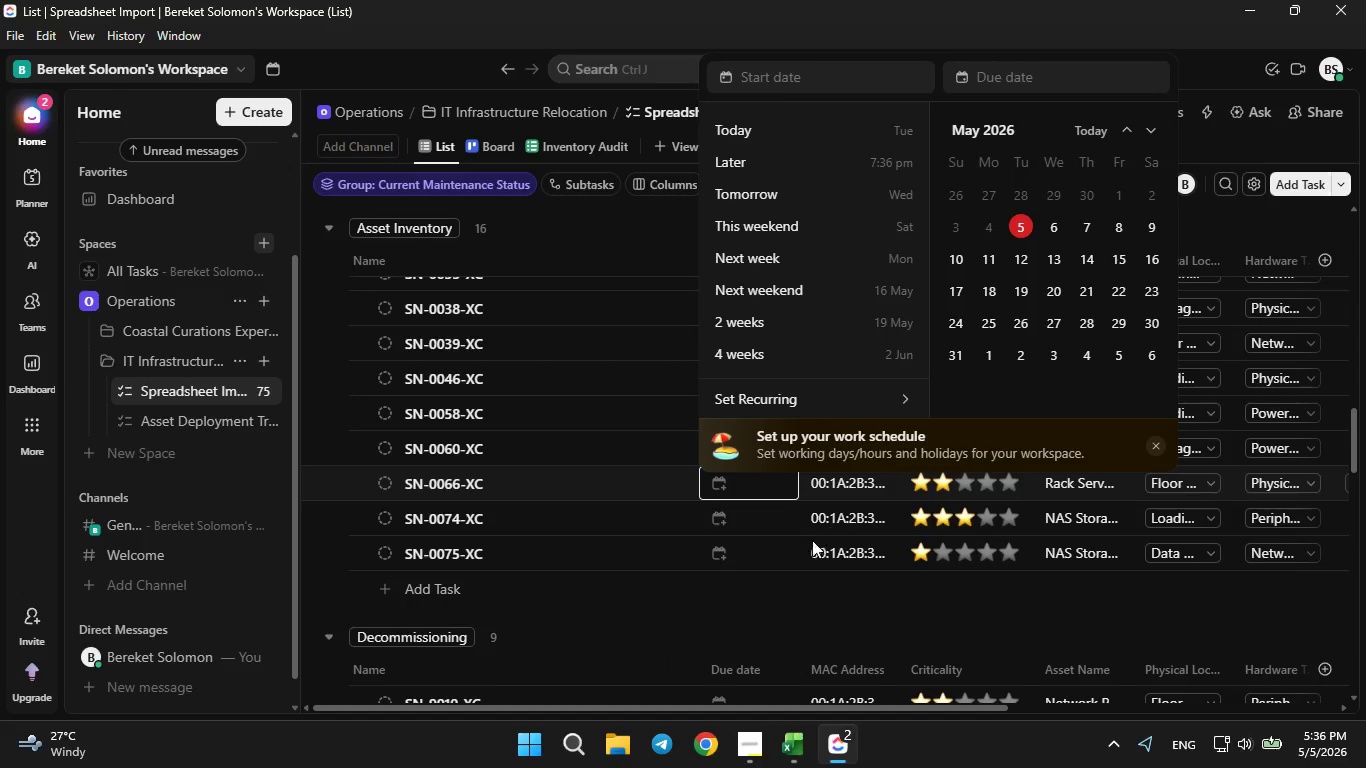 
left_click([768, 595])
 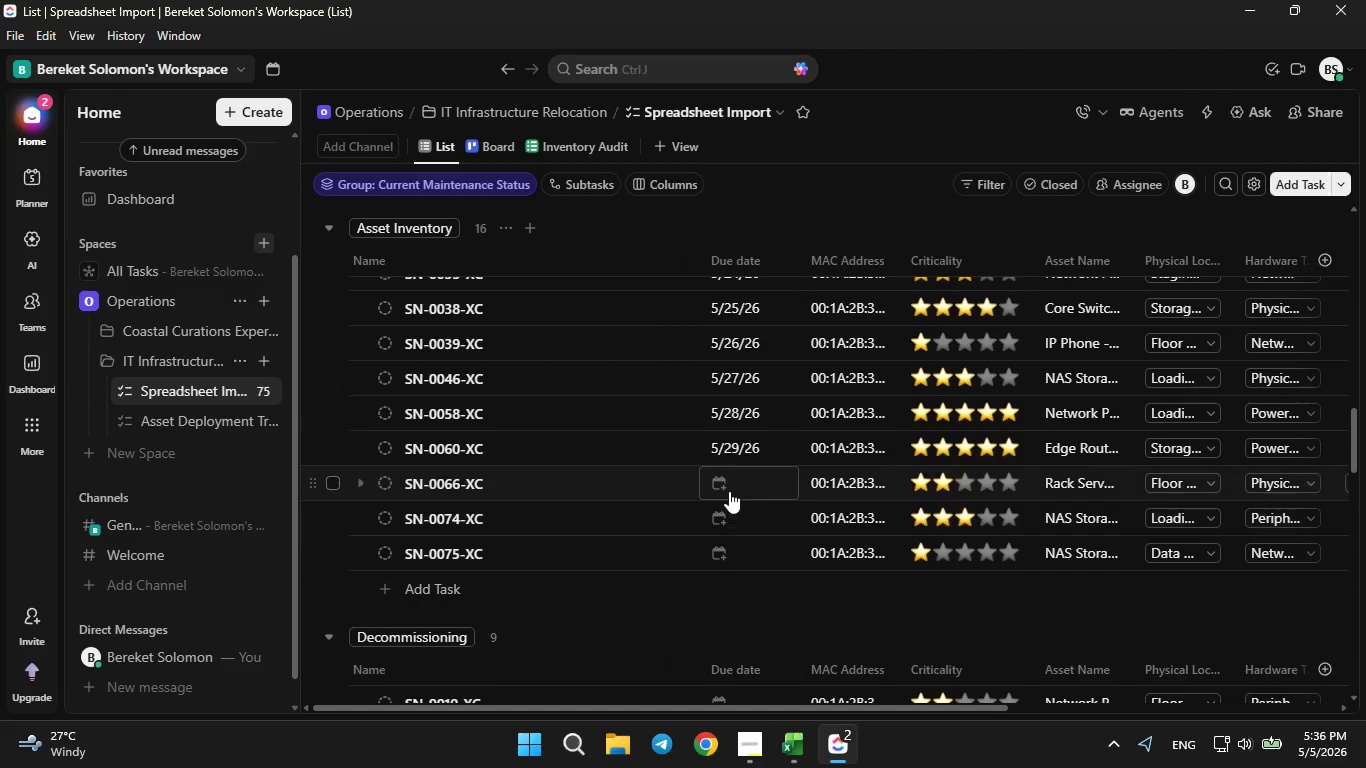 
left_click([723, 481])
 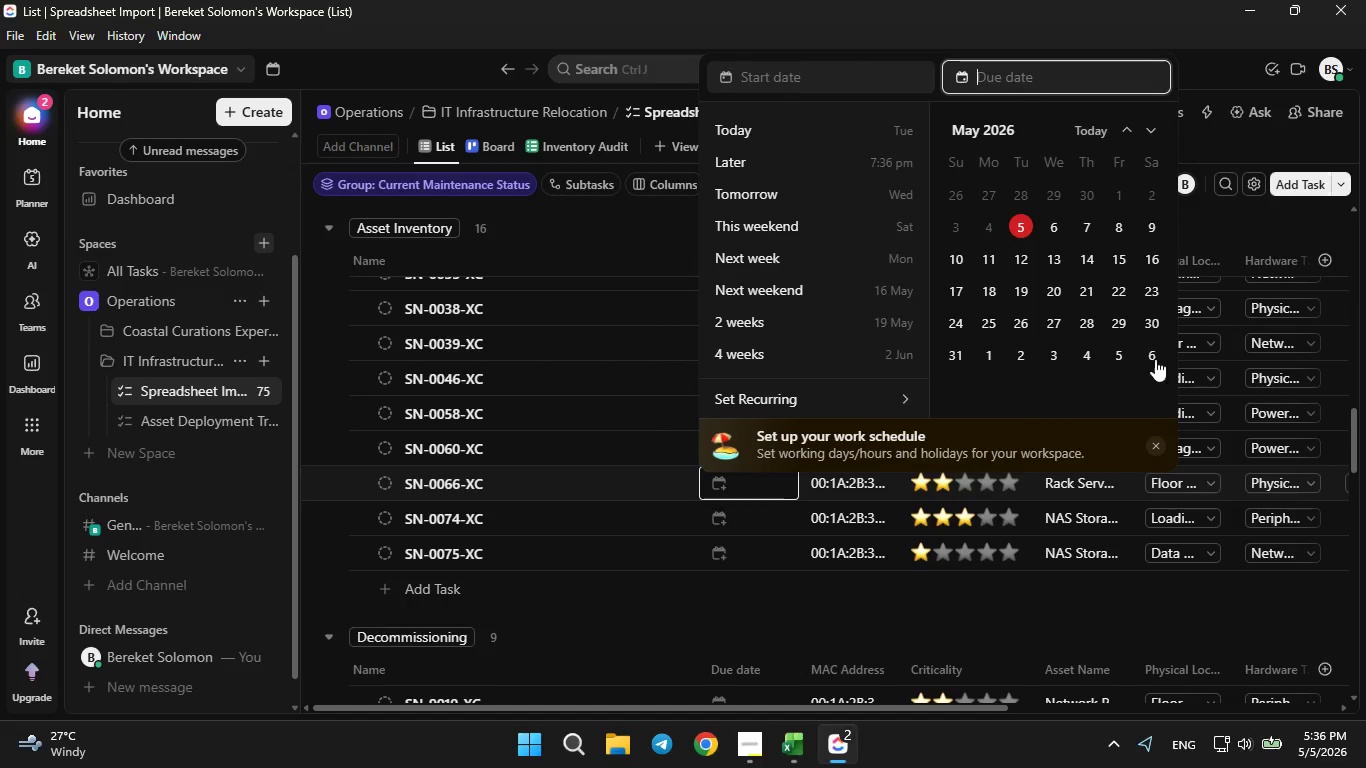 
left_click([1155, 323])
 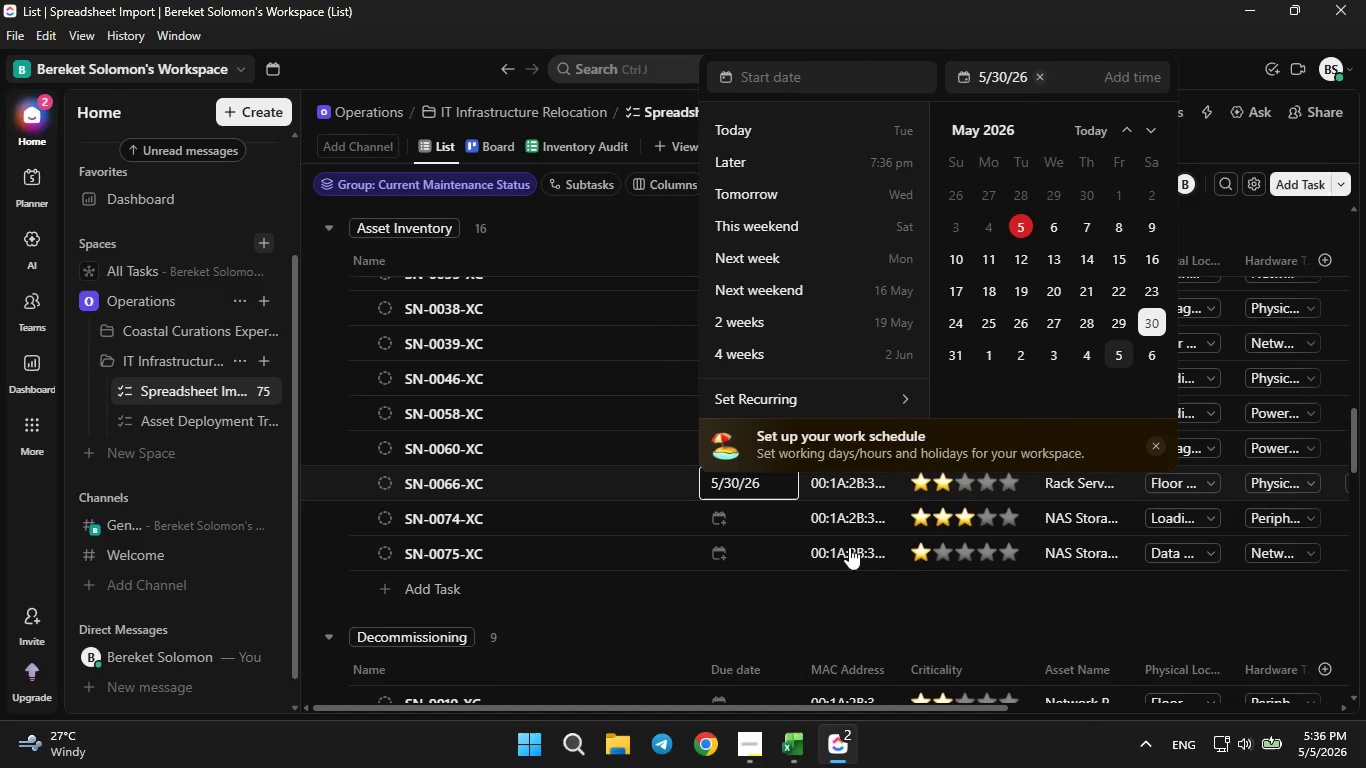 
left_click([804, 584])
 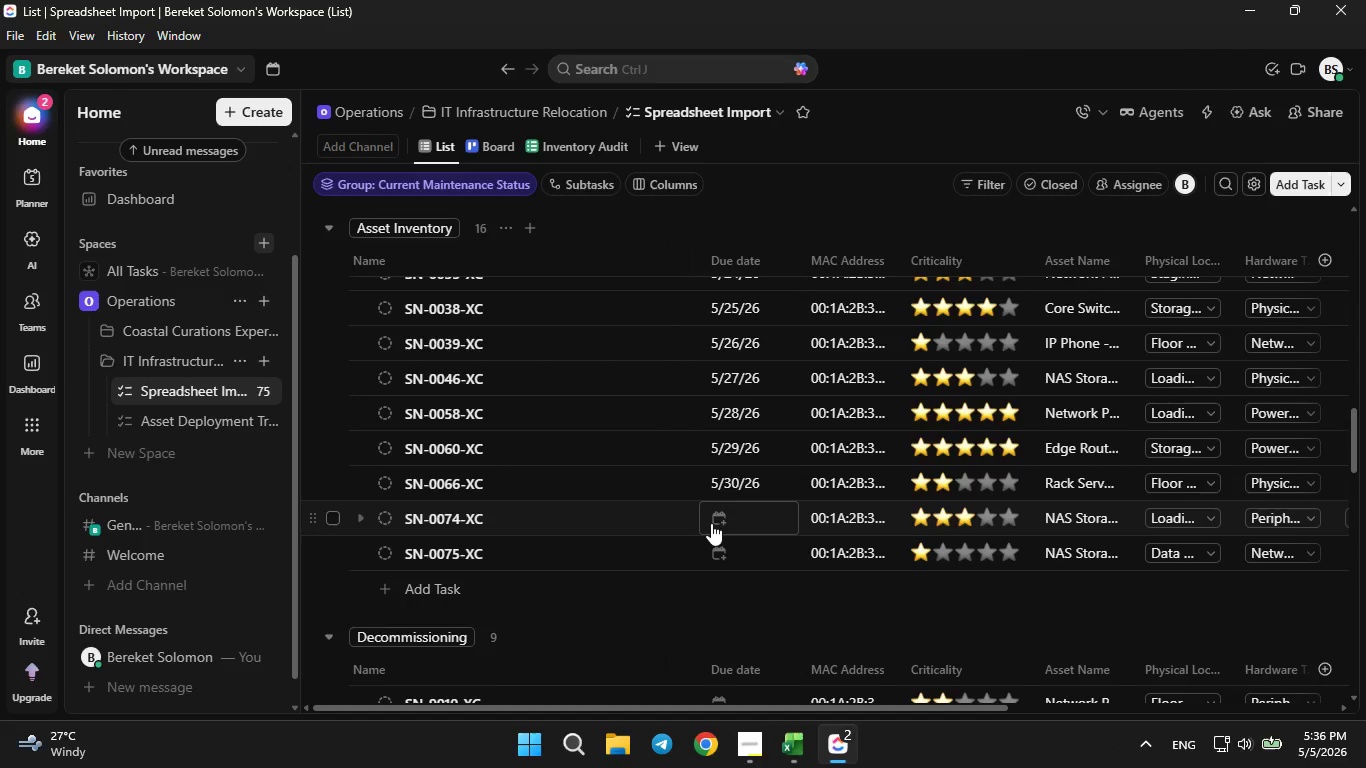 
left_click([716, 516])
 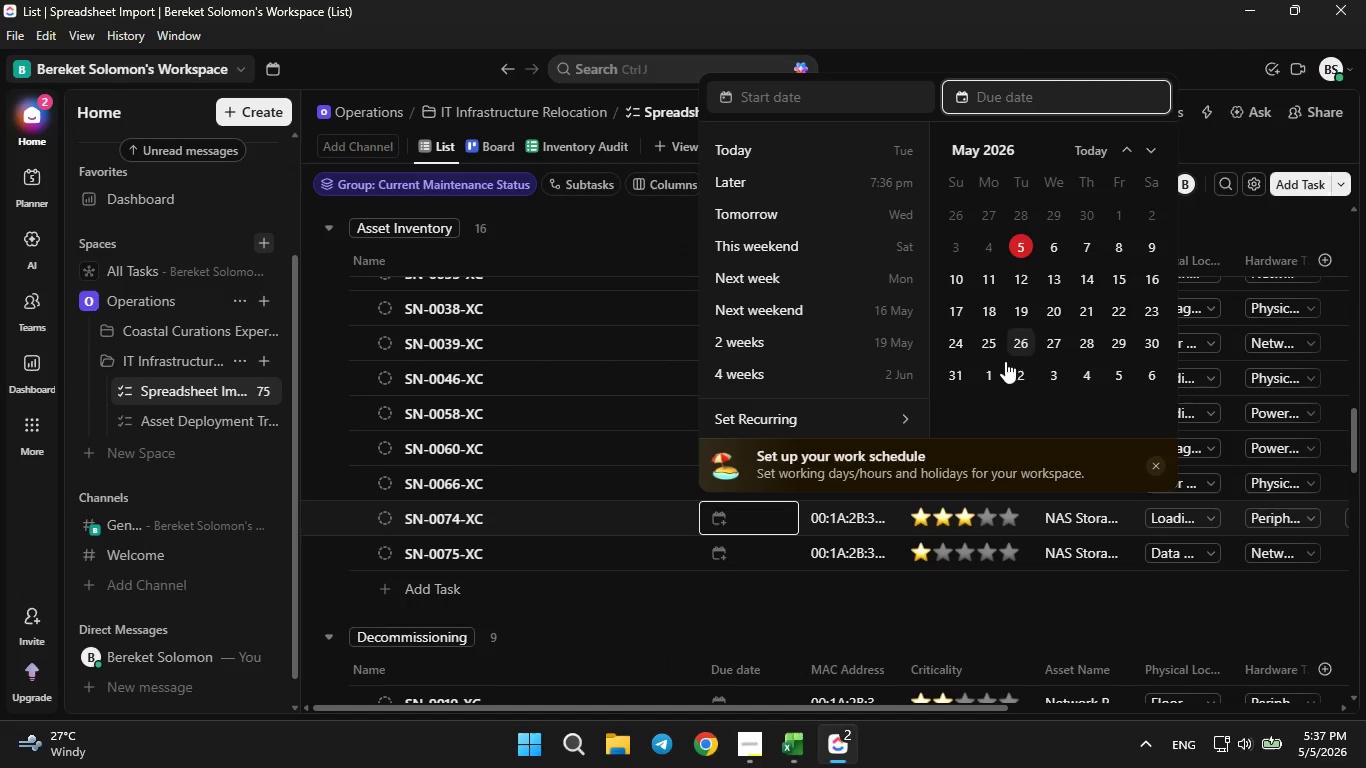 
left_click([966, 381])
 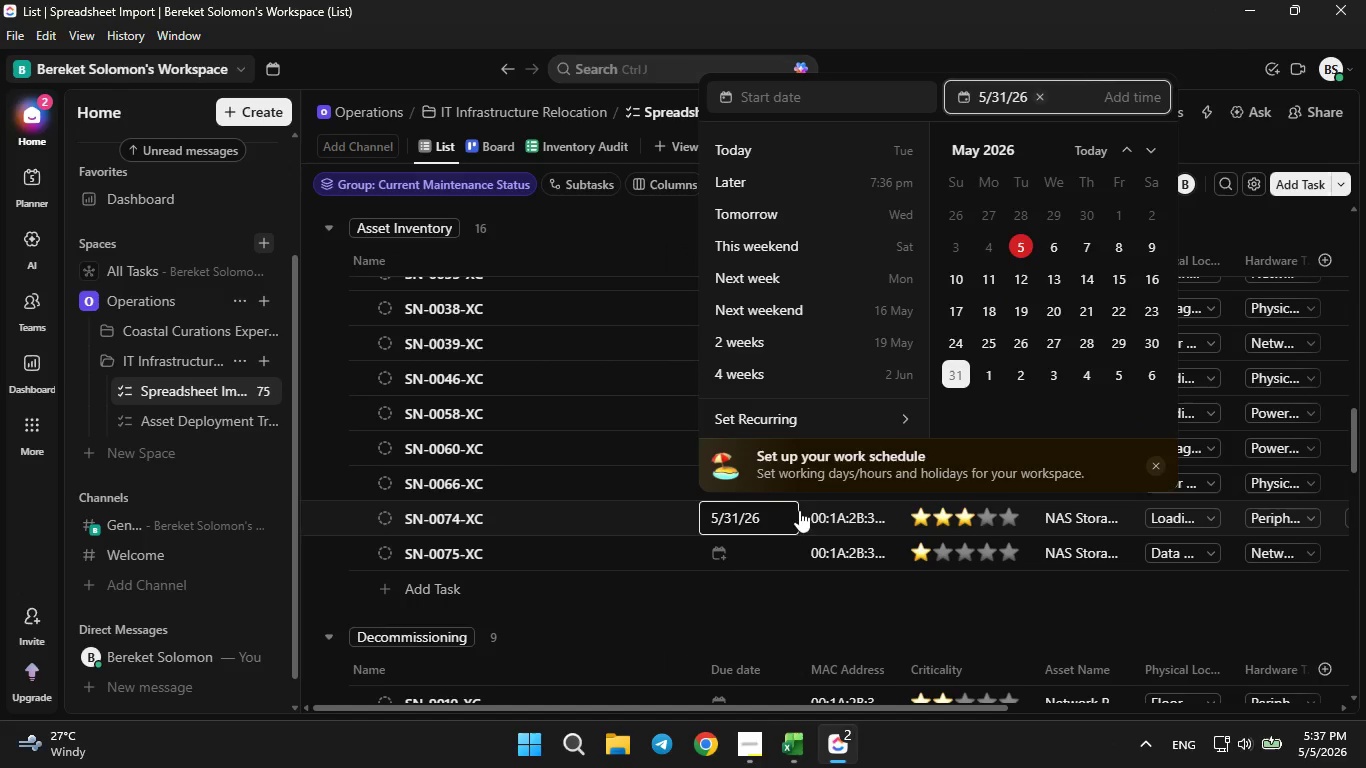 
left_click([684, 618])
 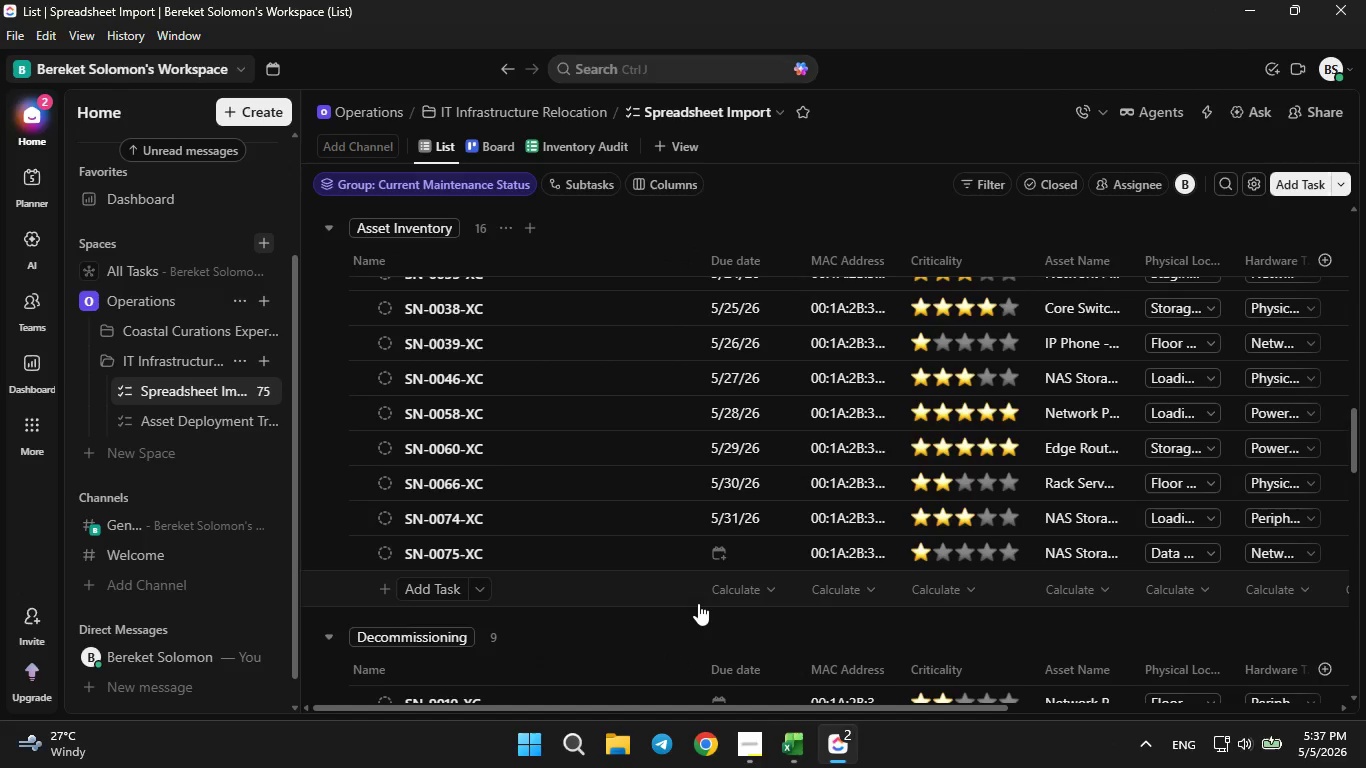 
scroll: coordinate [698, 599], scroll_direction: up, amount: 6.0
 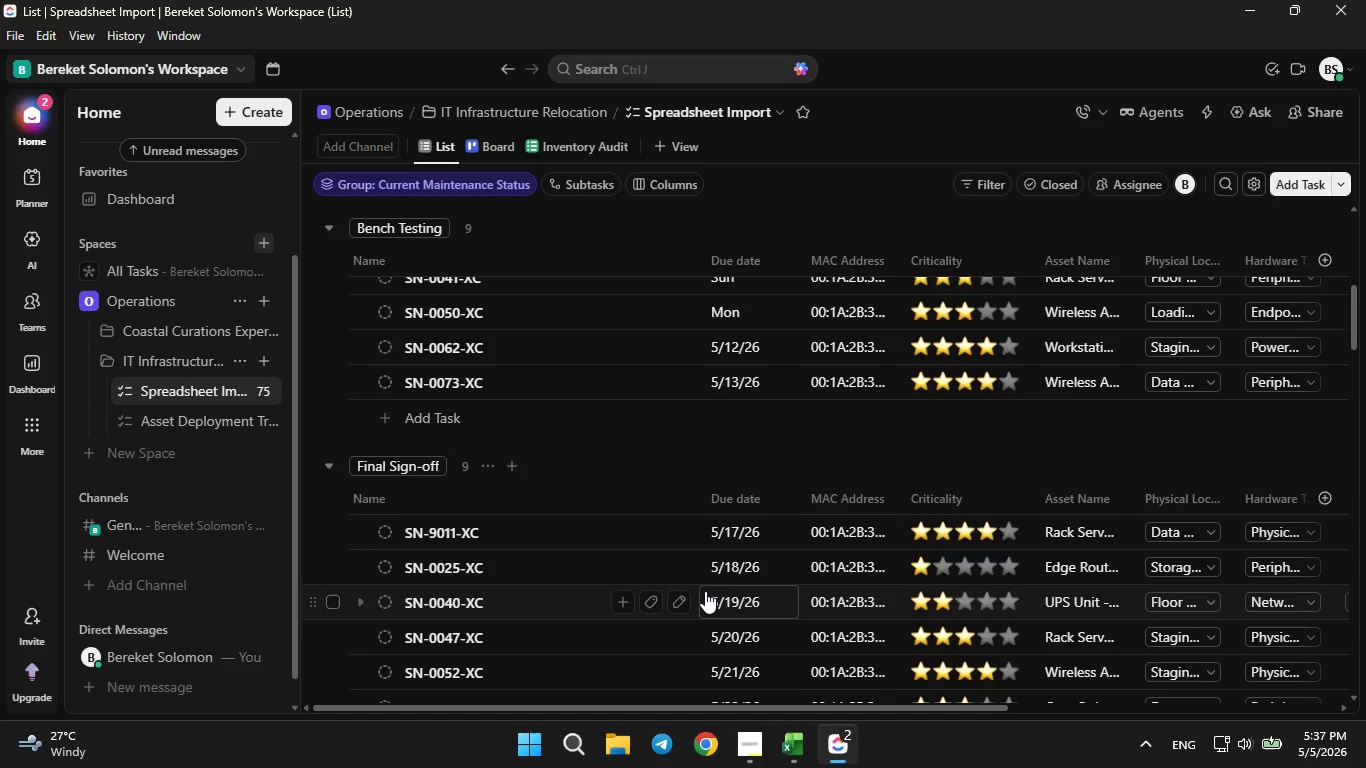 
scroll: coordinate [705, 591], scroll_direction: down, amount: 1.0
 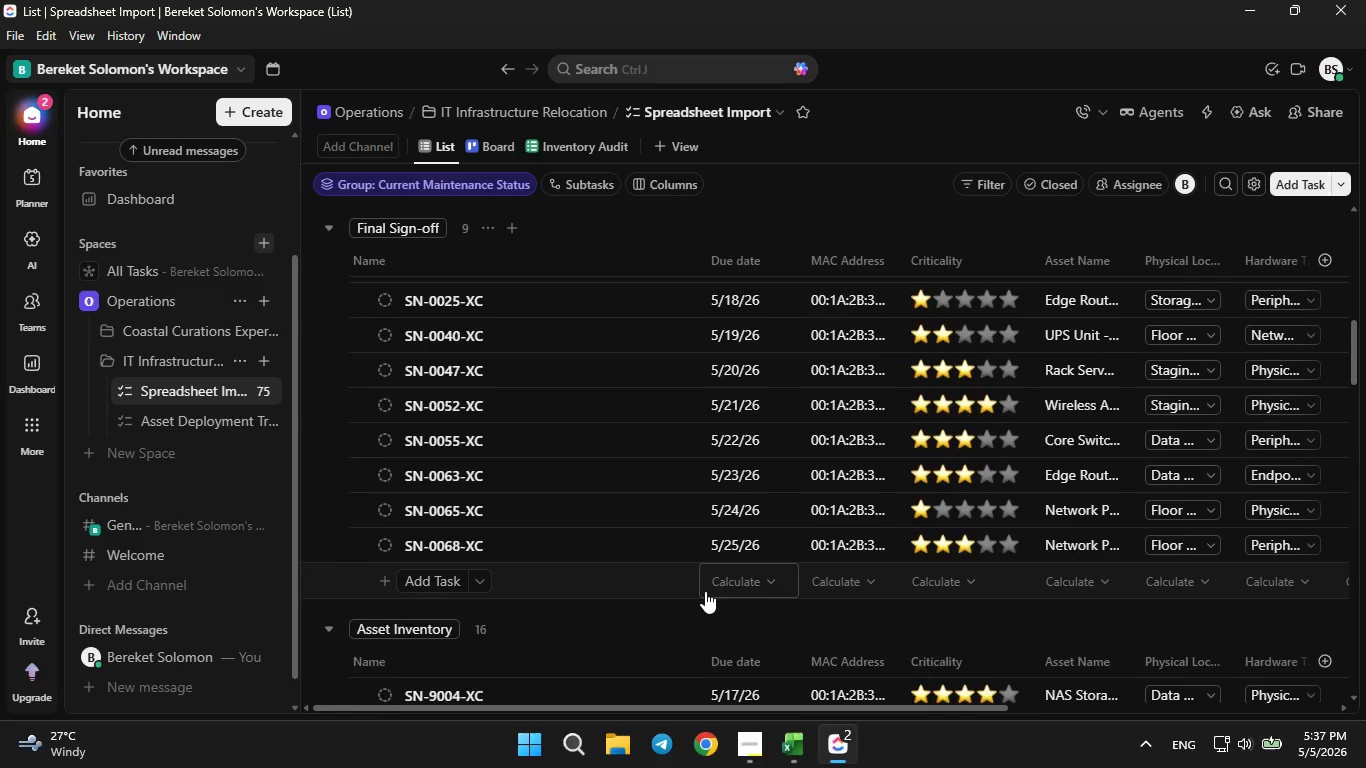 
scroll: coordinate [705, 591], scroll_direction: none, amount: 0.0
 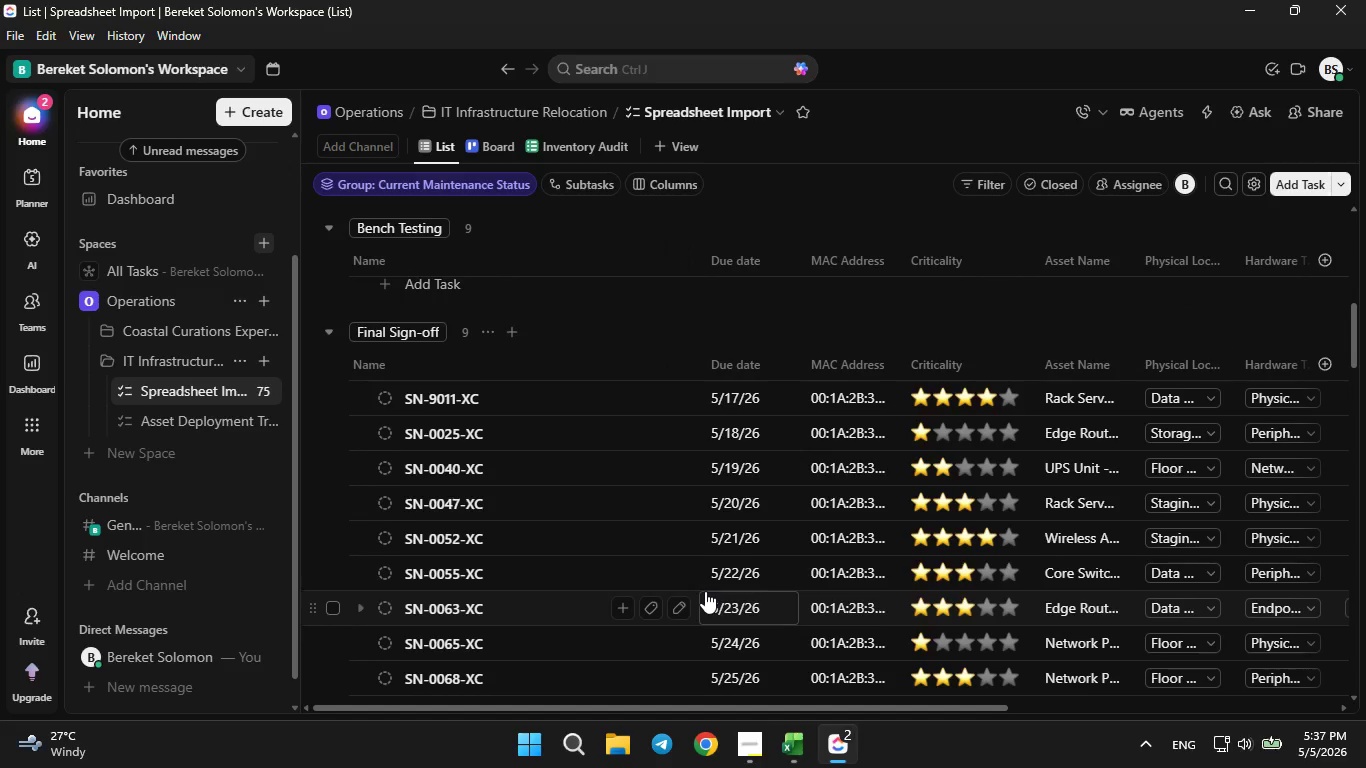 
scroll: coordinate [705, 591], scroll_direction: down, amount: 1.0
 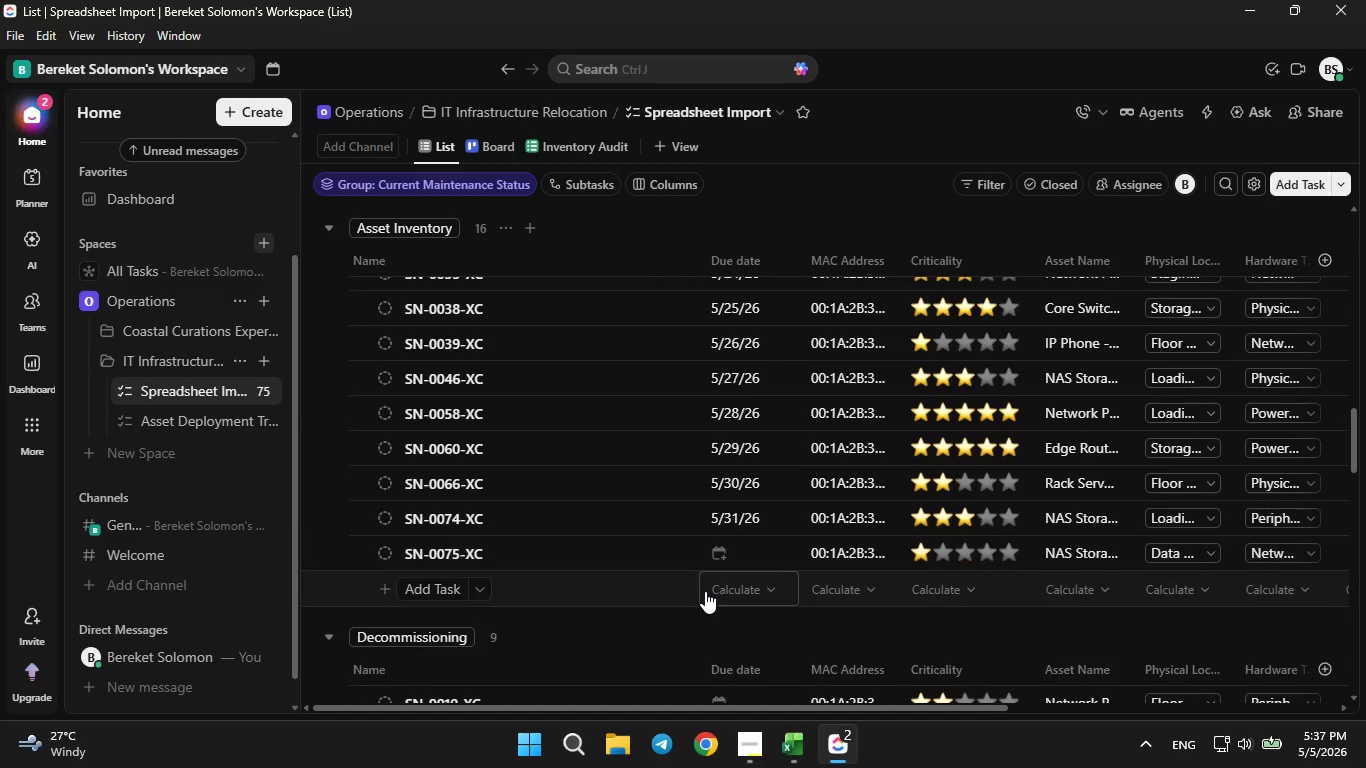 
scroll: coordinate [705, 591], scroll_direction: up, amount: 2.0
 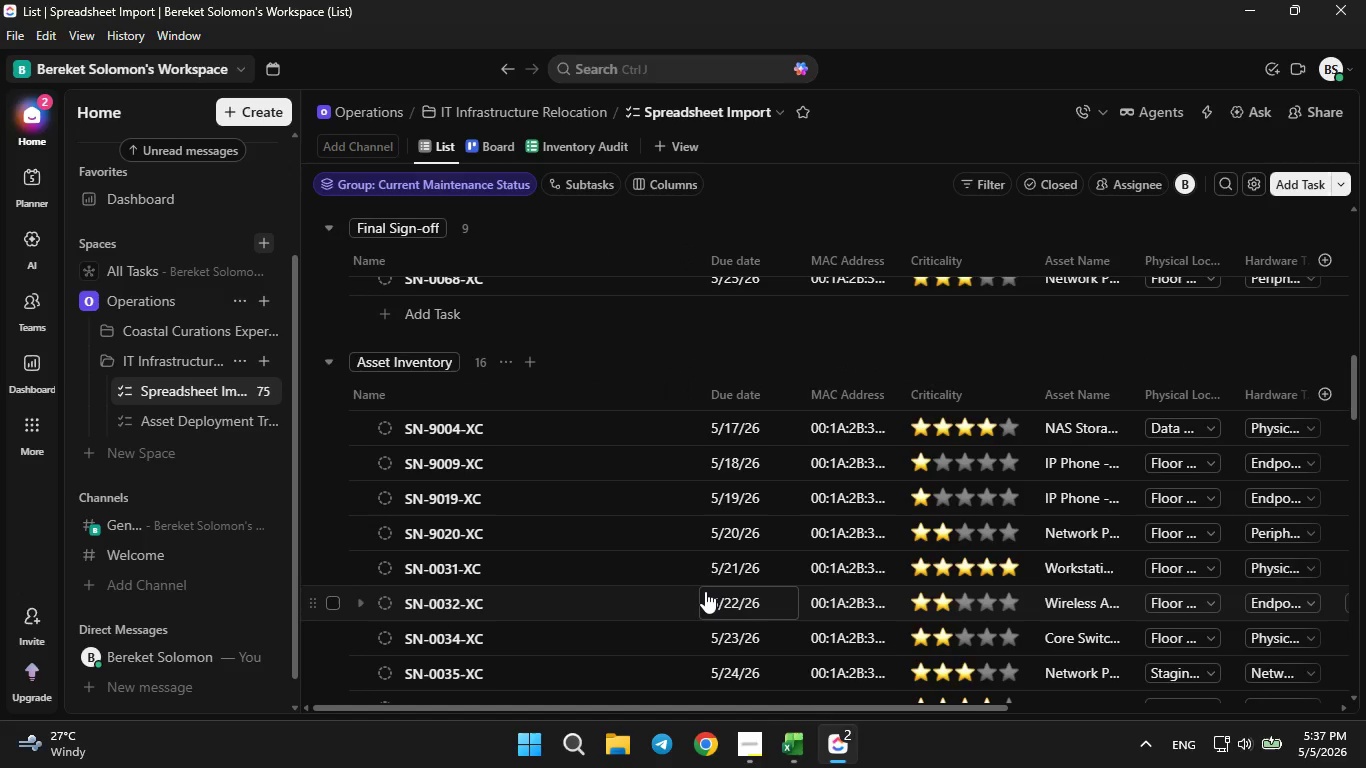 
scroll: coordinate [708, 589], scroll_direction: down, amount: 5.0
 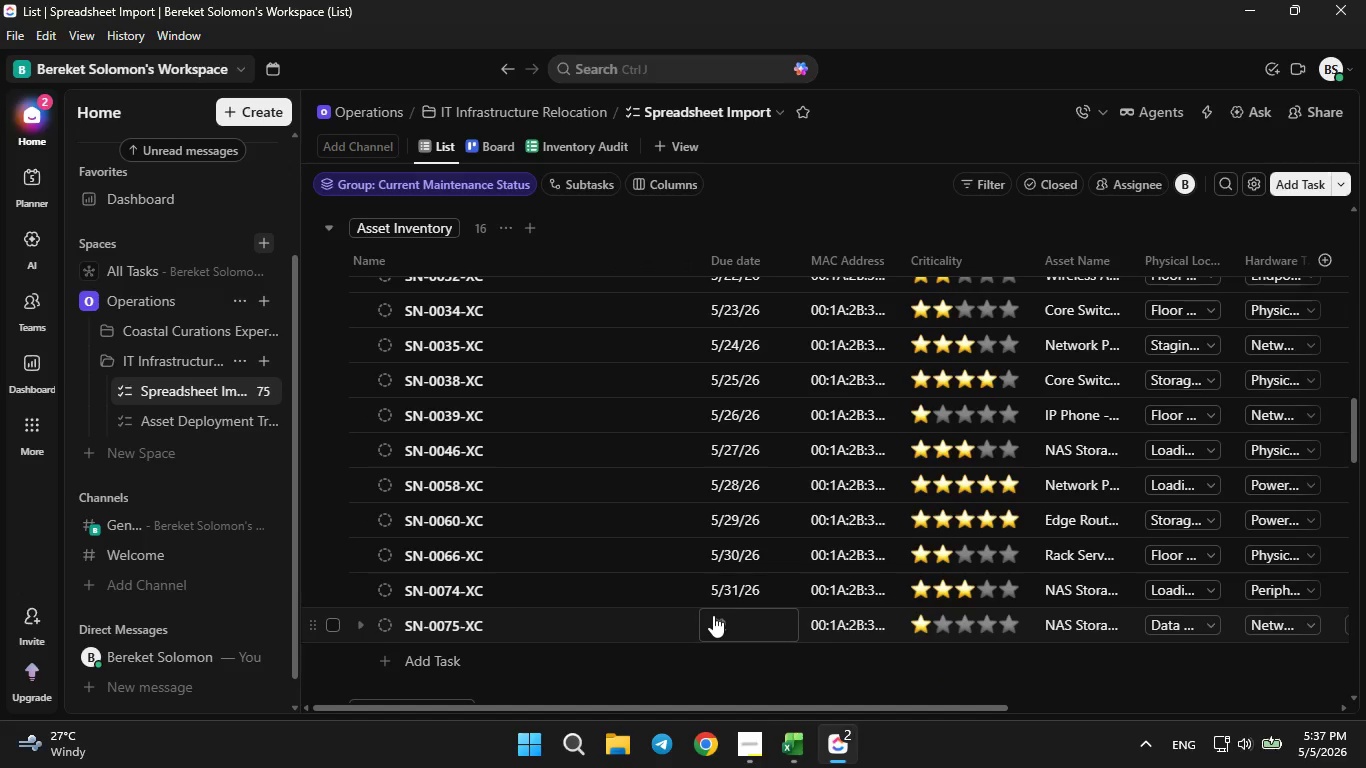 
left_click([718, 617])
 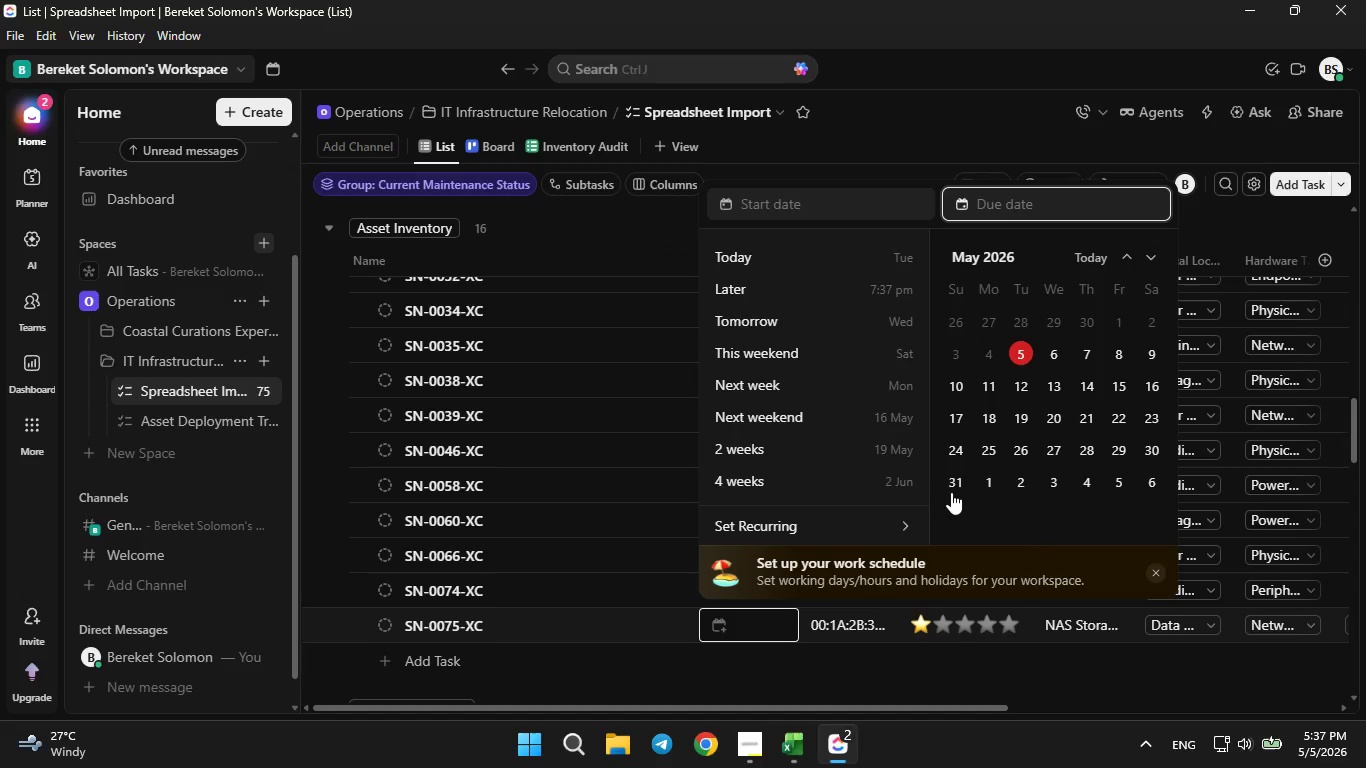 
left_click([975, 476])
 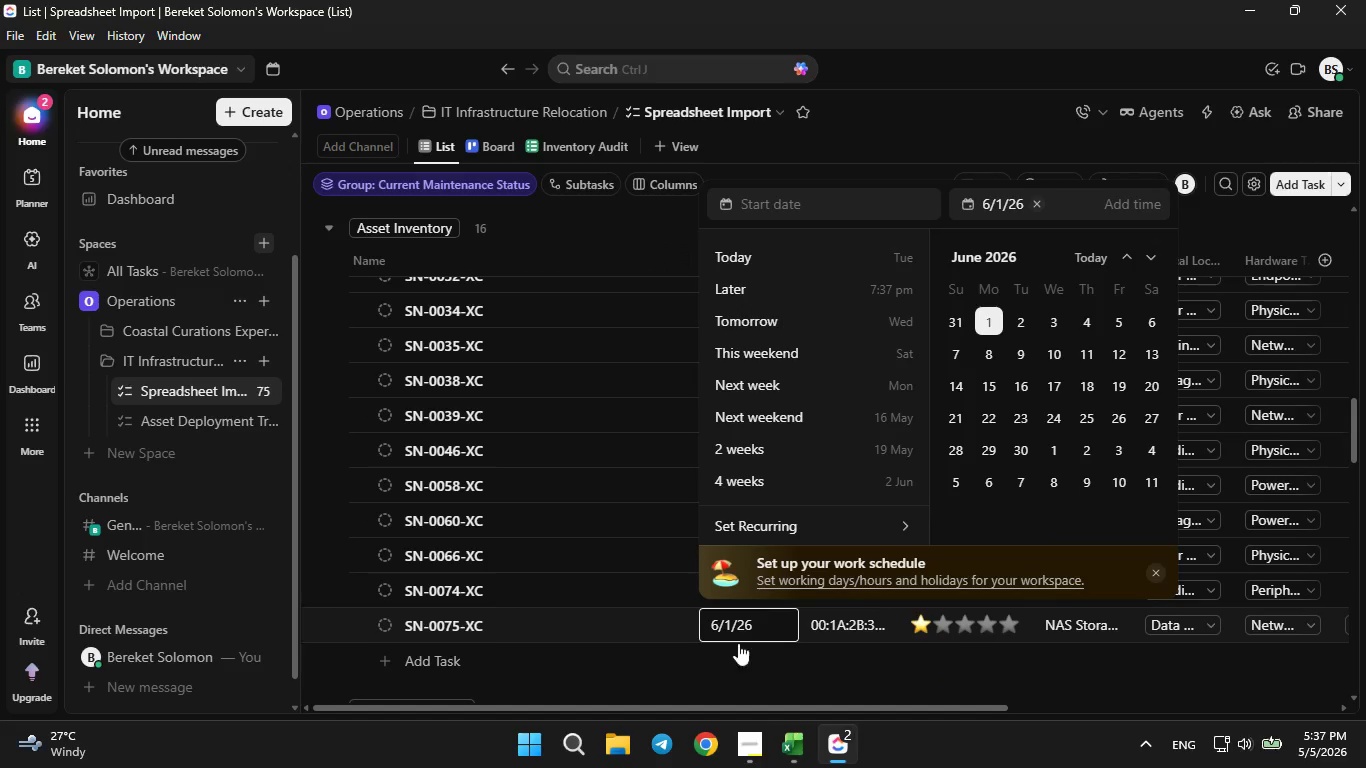 
left_click([714, 669])
 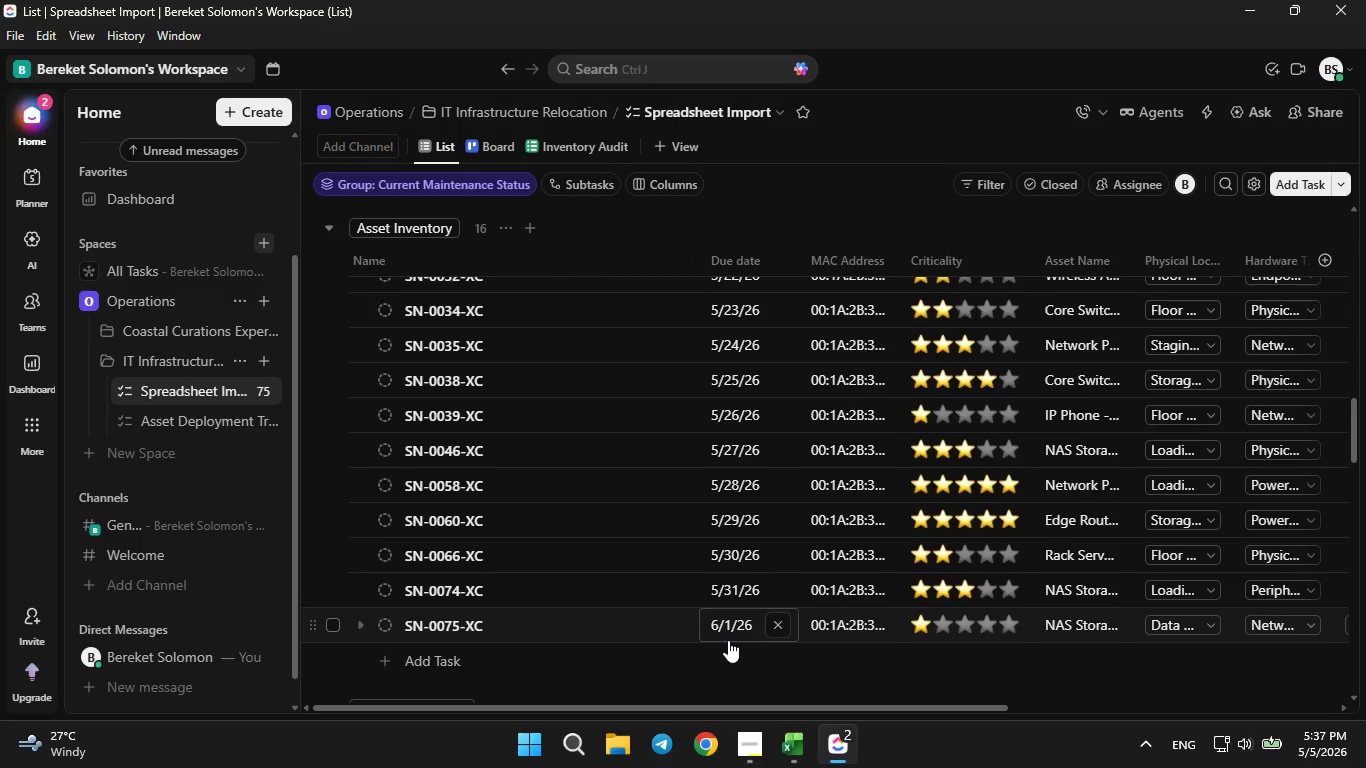 
scroll: coordinate [728, 640], scroll_direction: down, amount: 1.0
 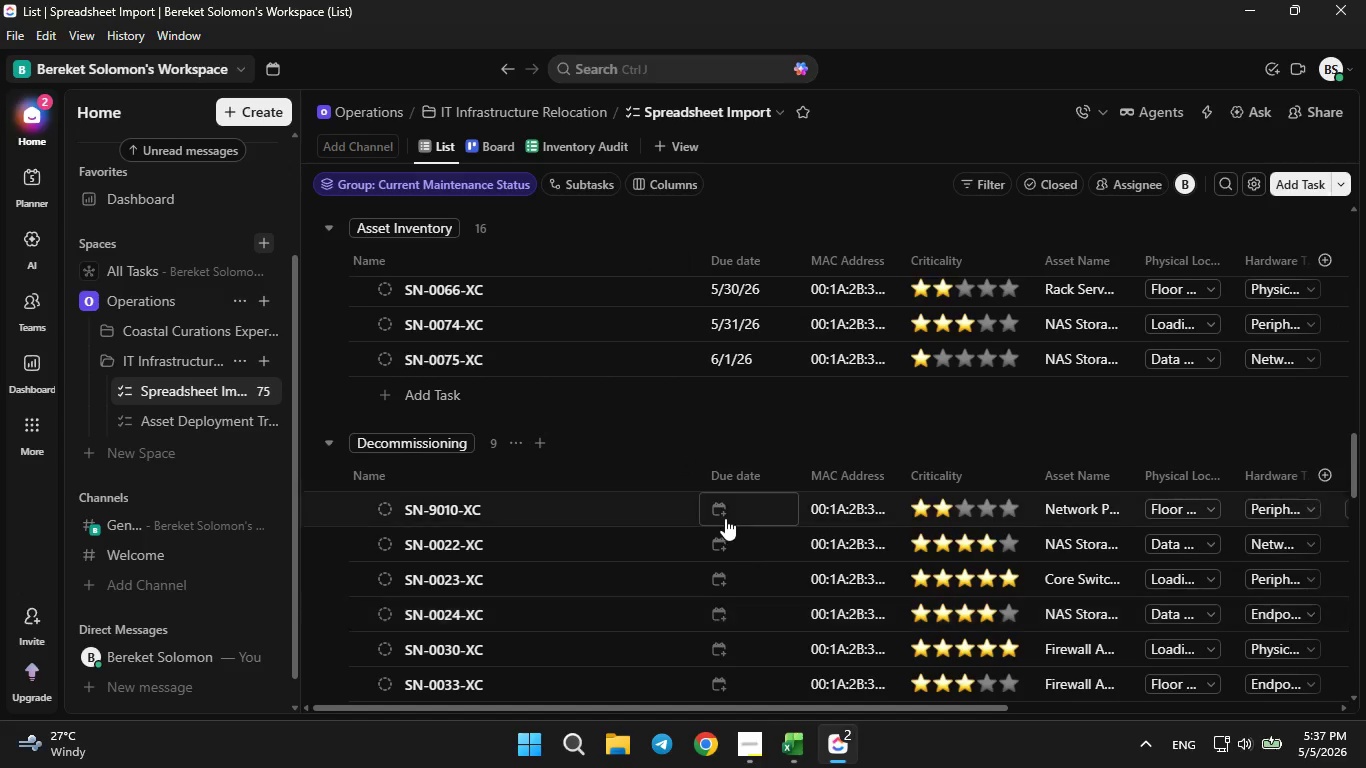 
left_click([722, 513])
 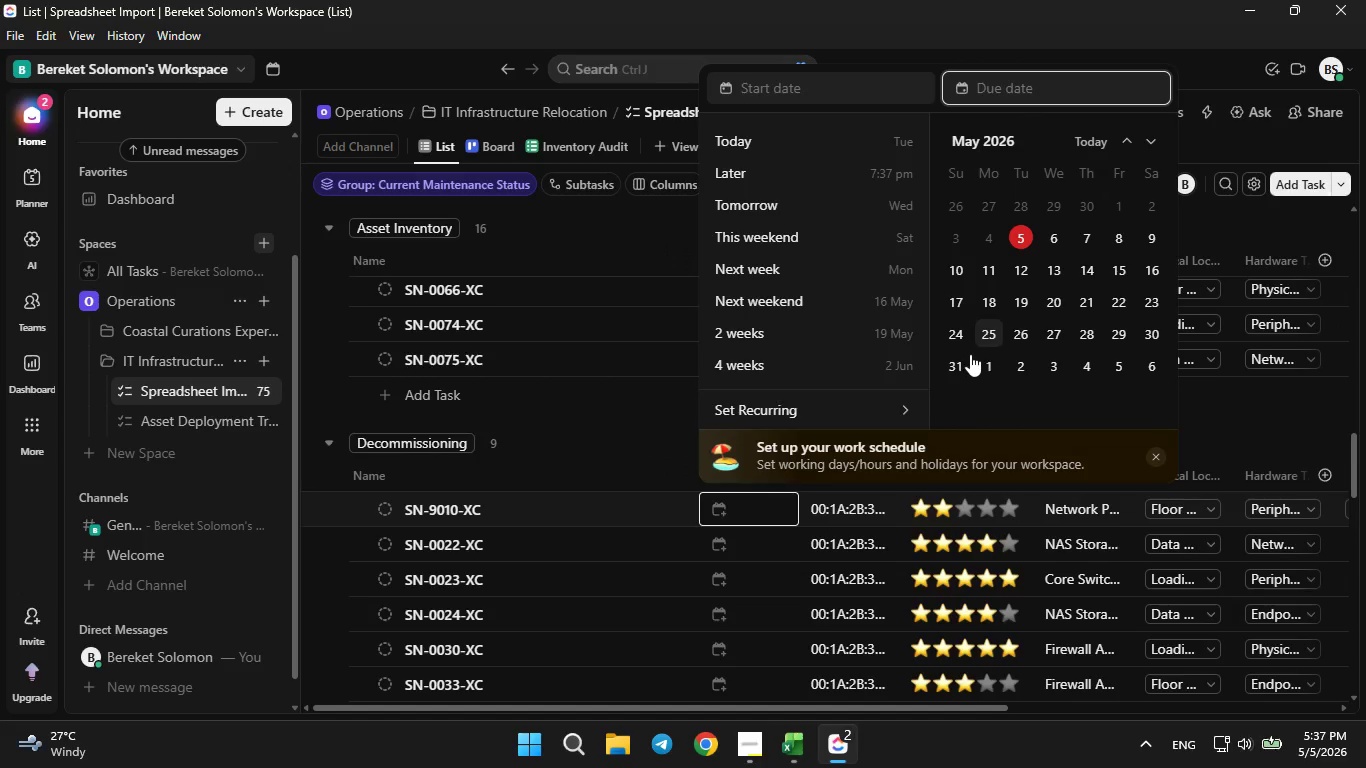 
left_click([579, 393])
 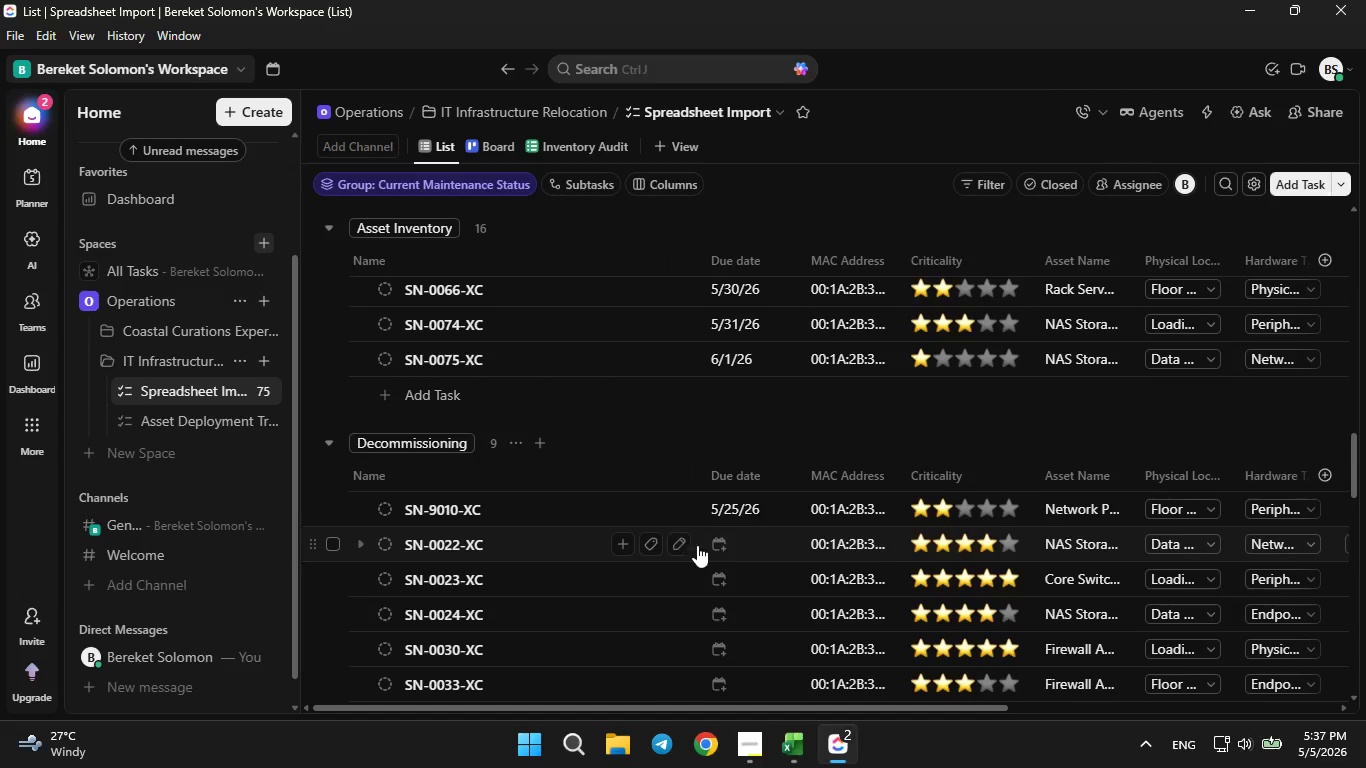 
left_click([716, 539])
 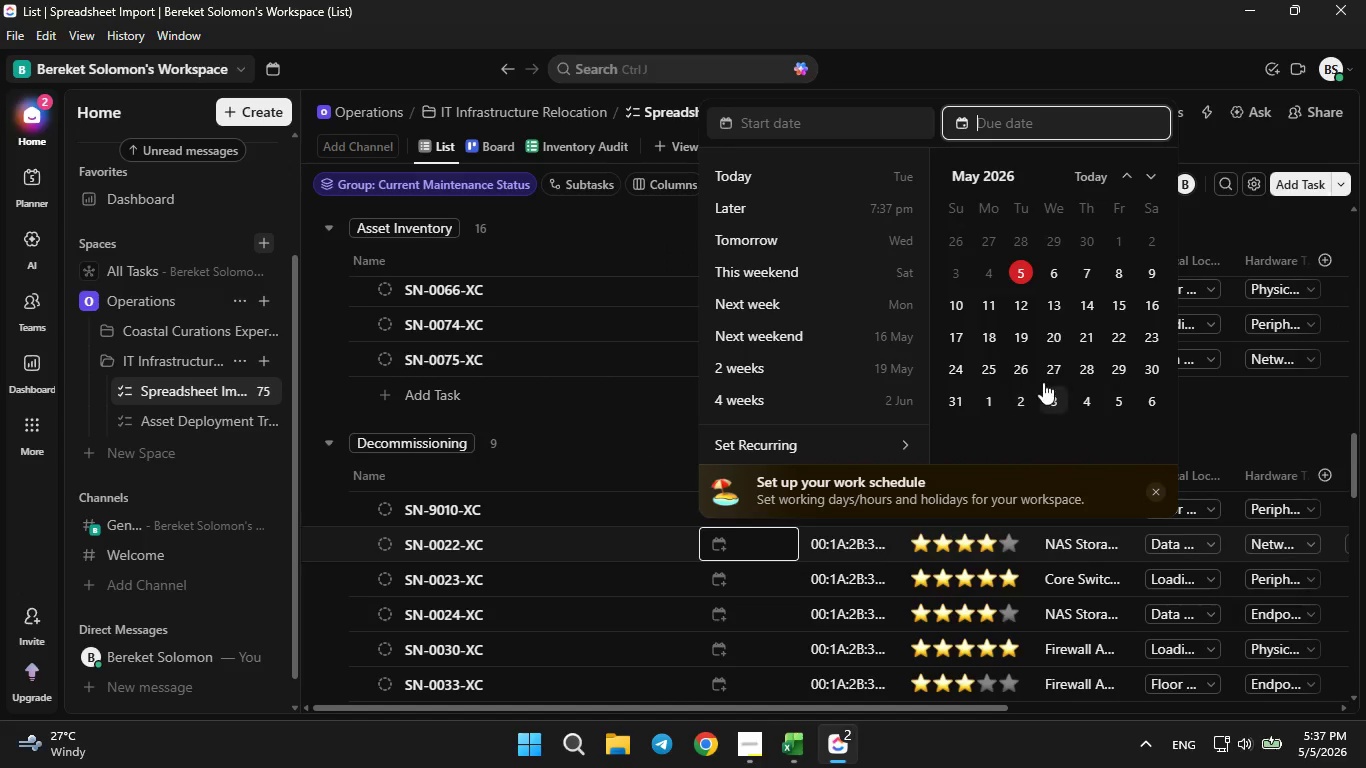 
left_click([1027, 372])
 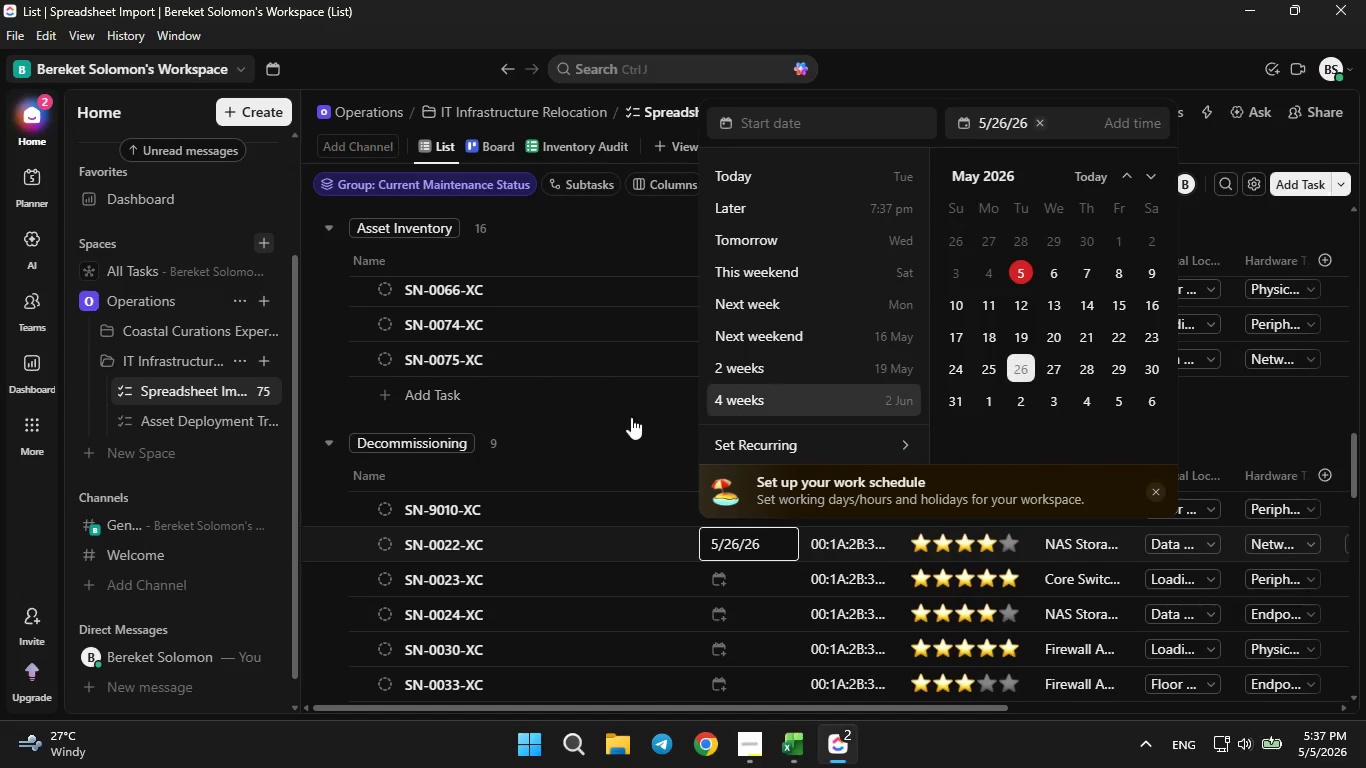 
left_click([623, 414])
 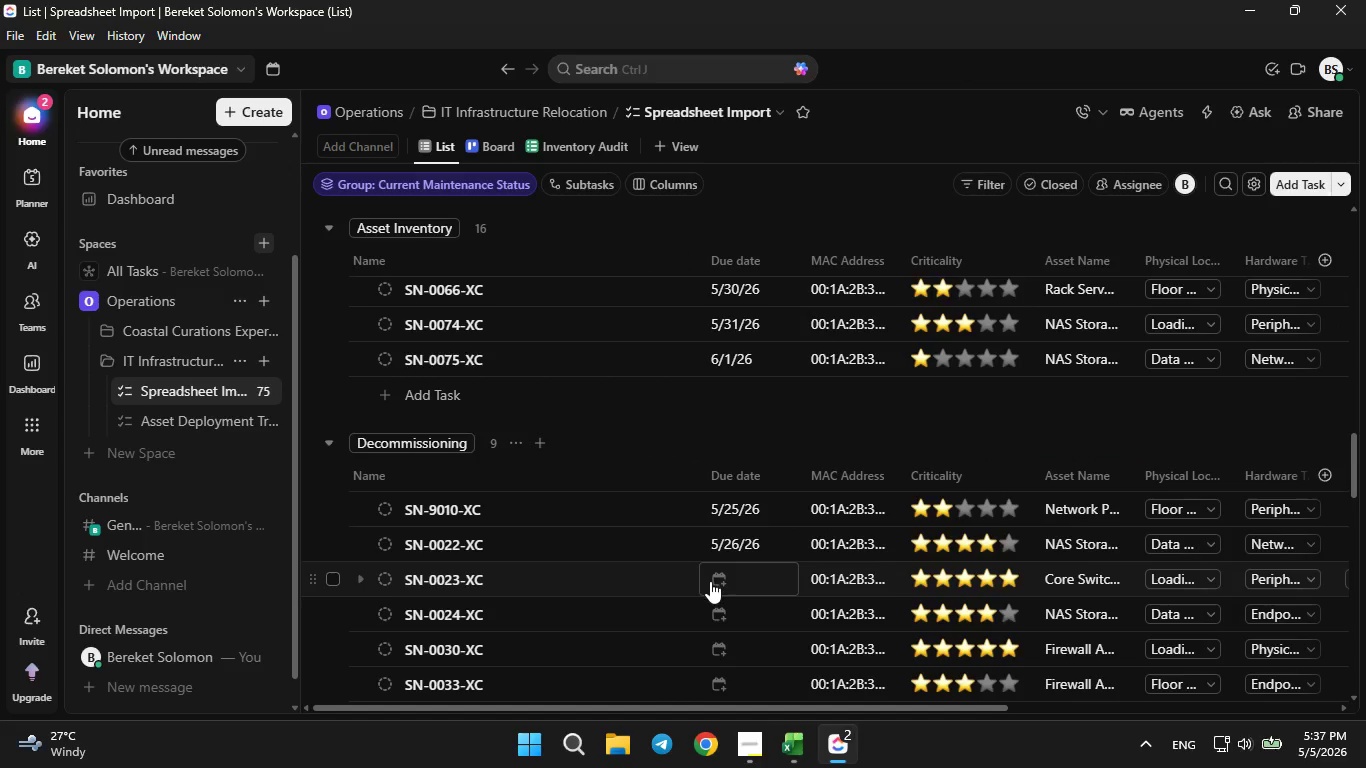 
left_click([712, 581])
 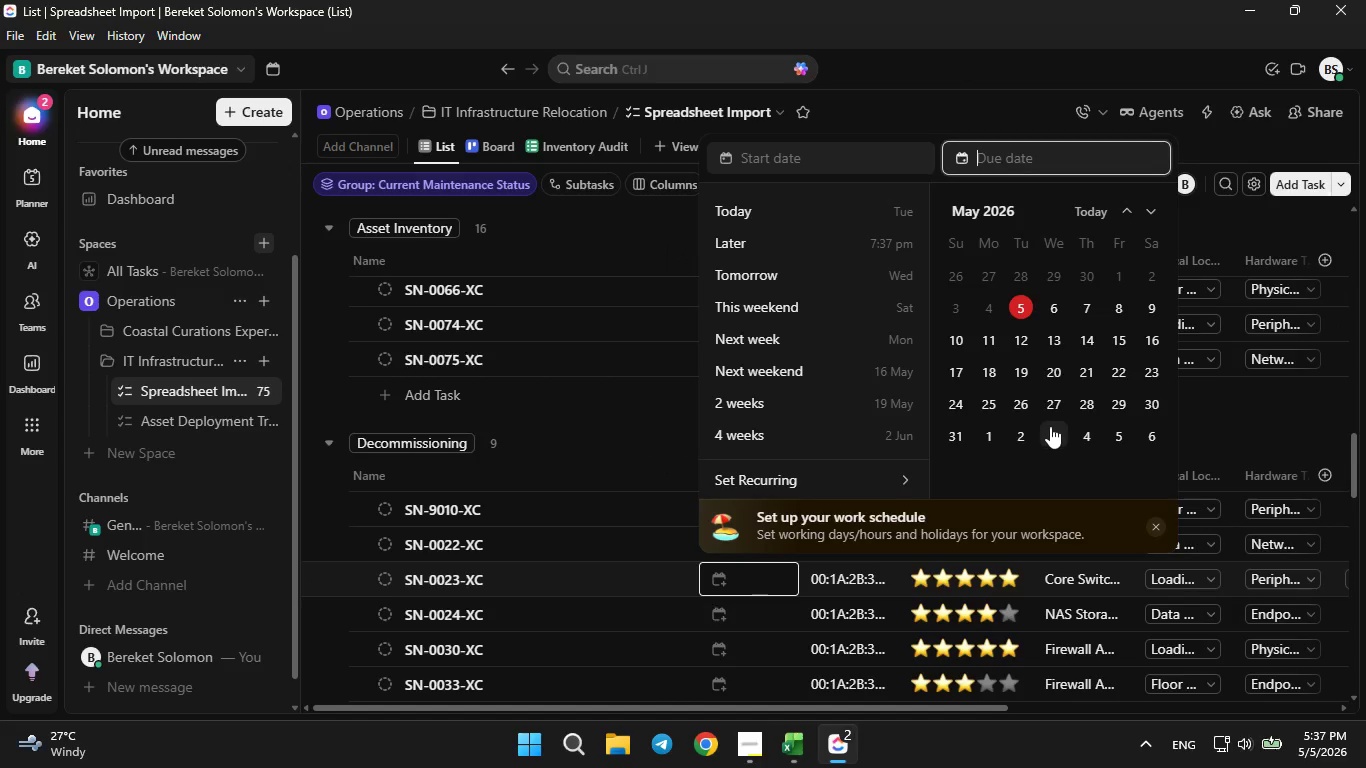 
left_click([1057, 414])
 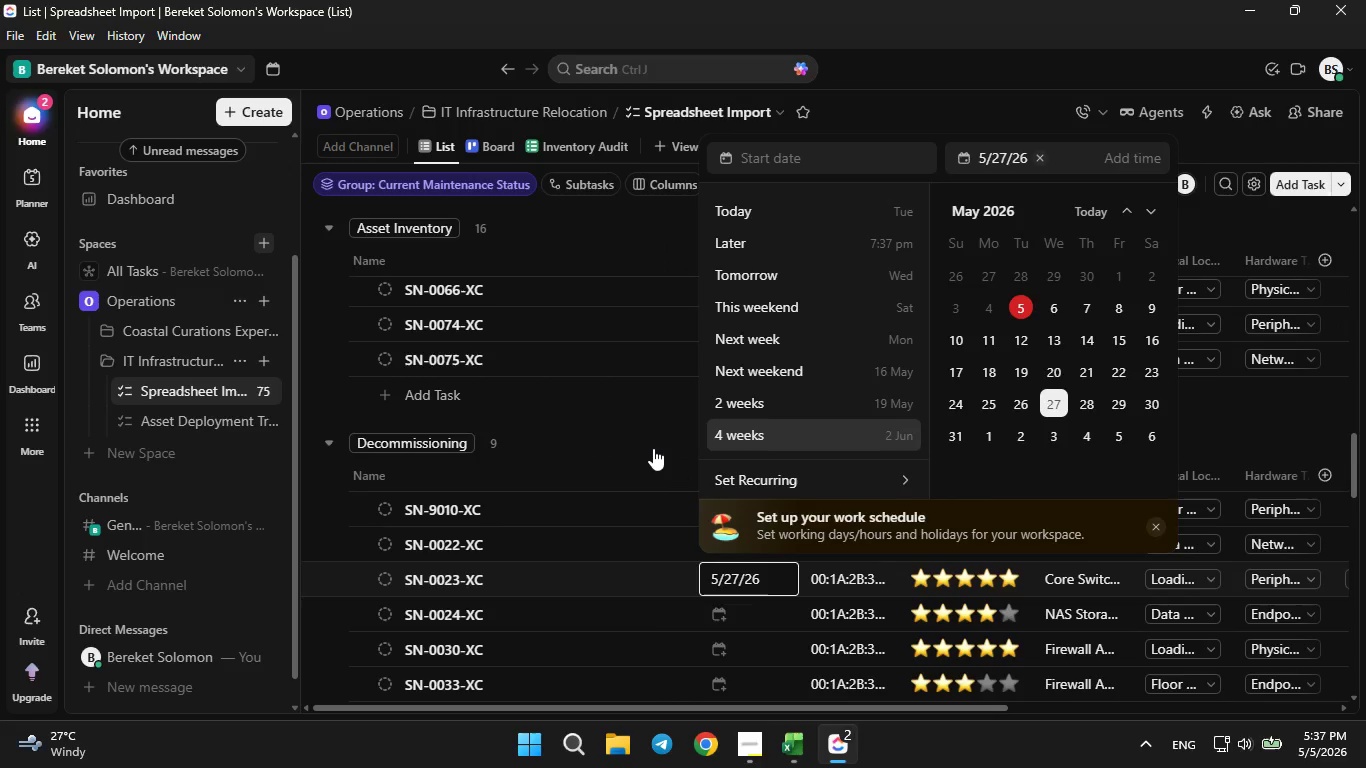 
left_click([653, 443])
 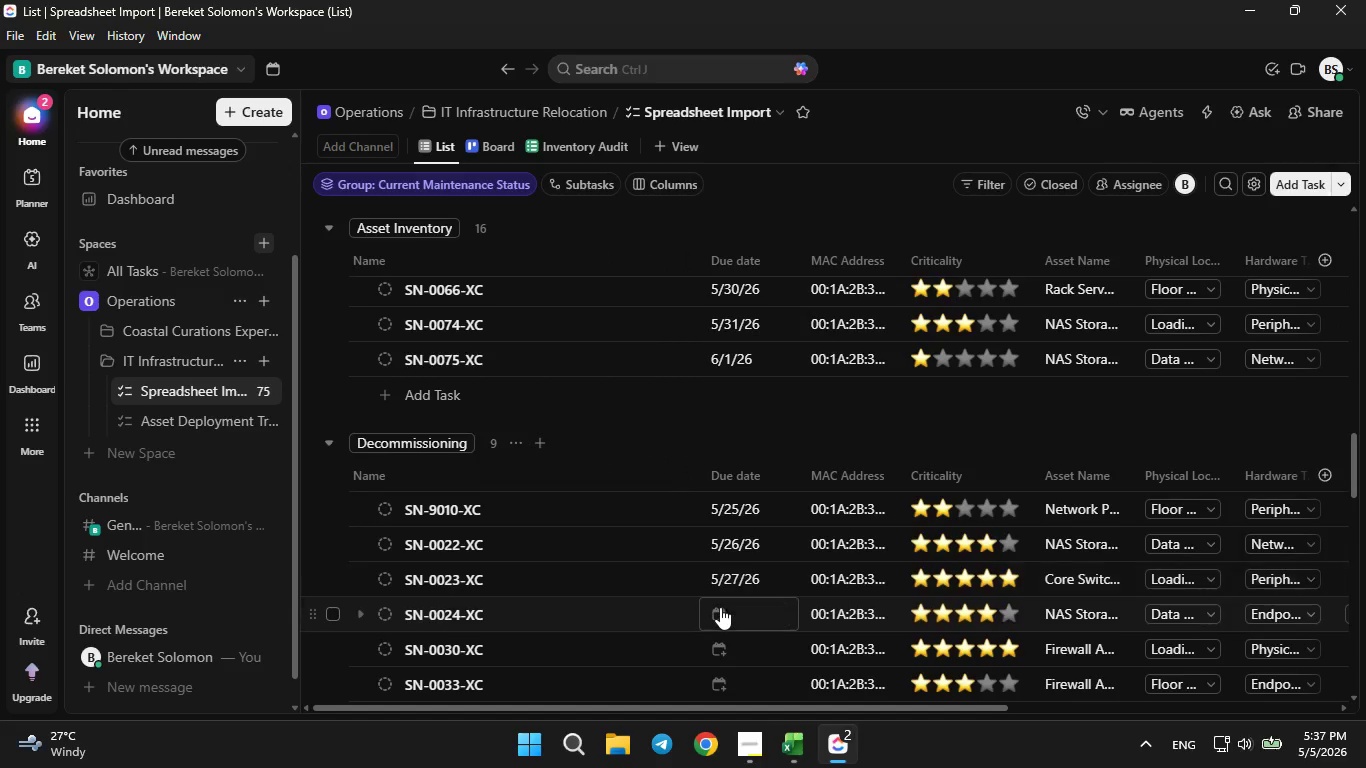 
left_click([720, 607])
 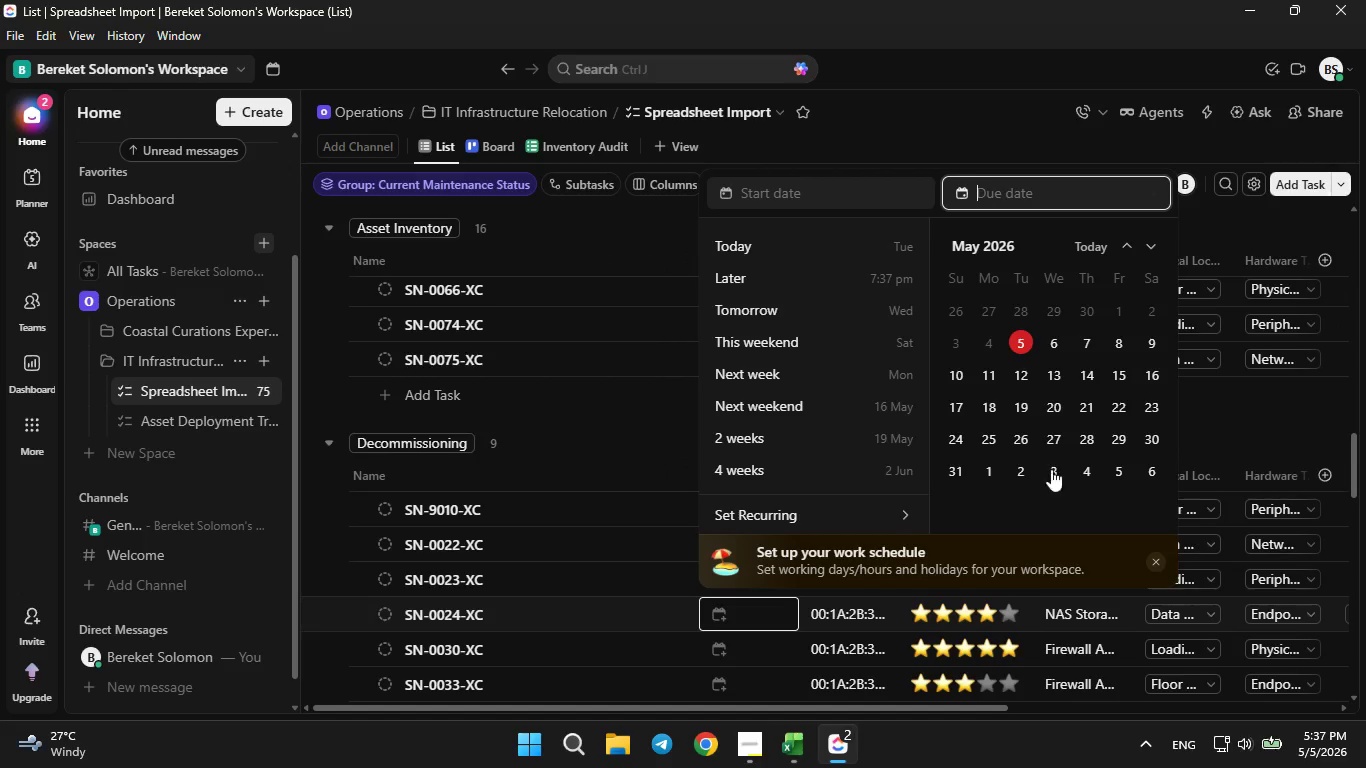 
left_click([1080, 435])
 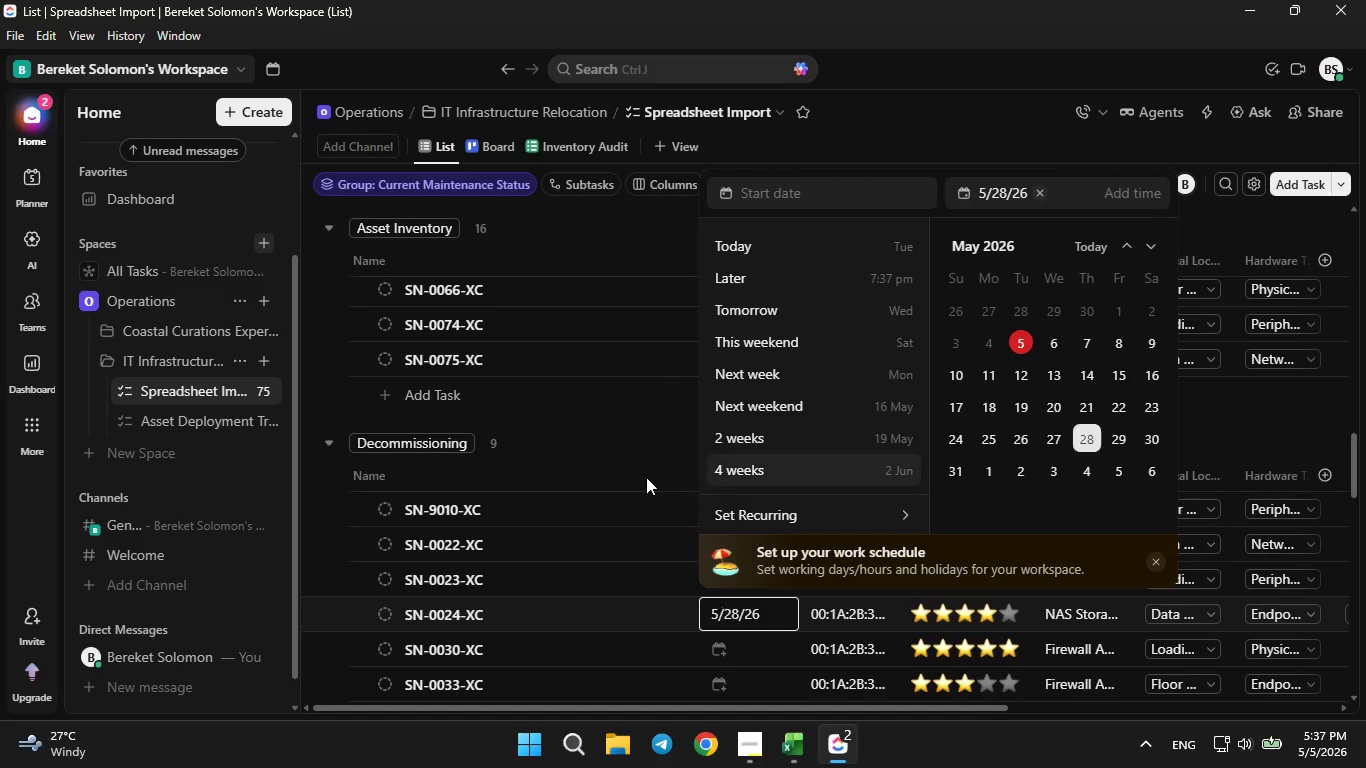 
left_click([640, 470])
 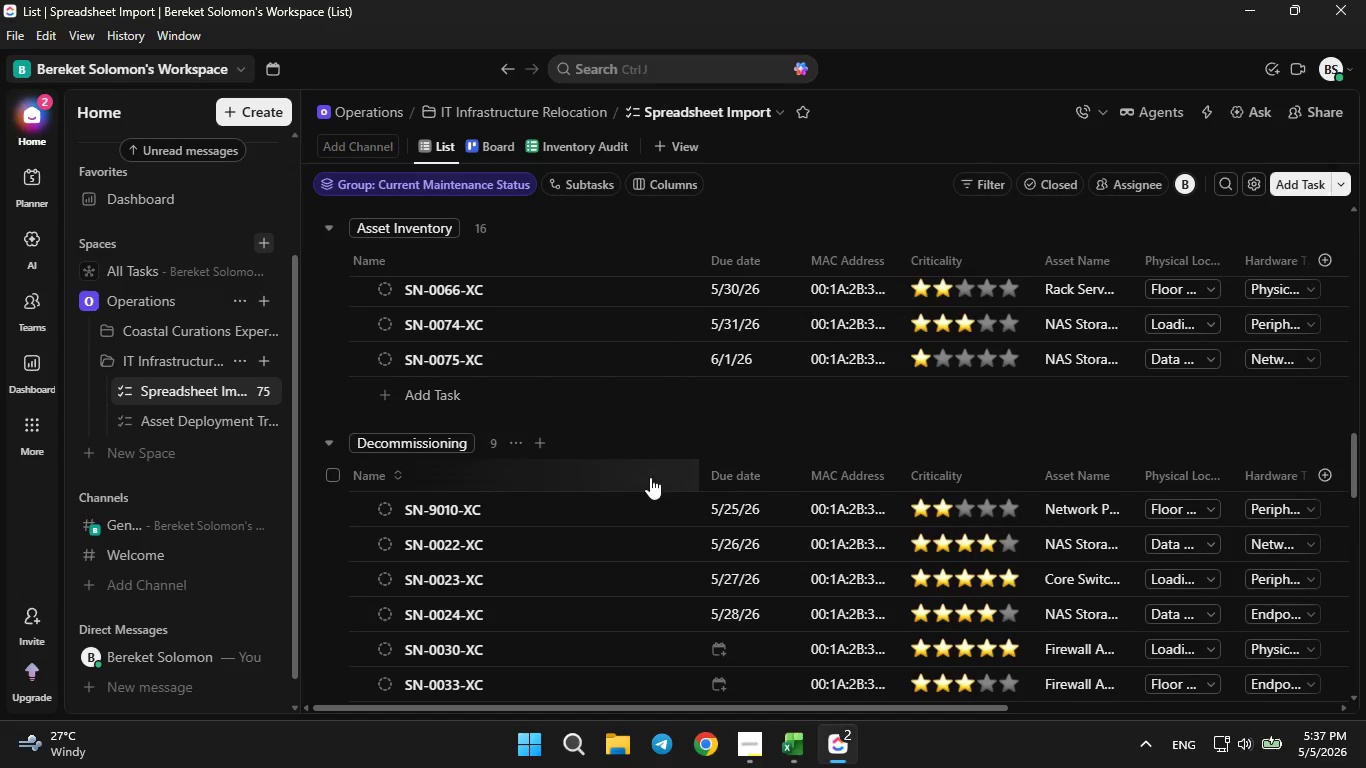 
scroll: coordinate [652, 480], scroll_direction: down, amount: 1.0
 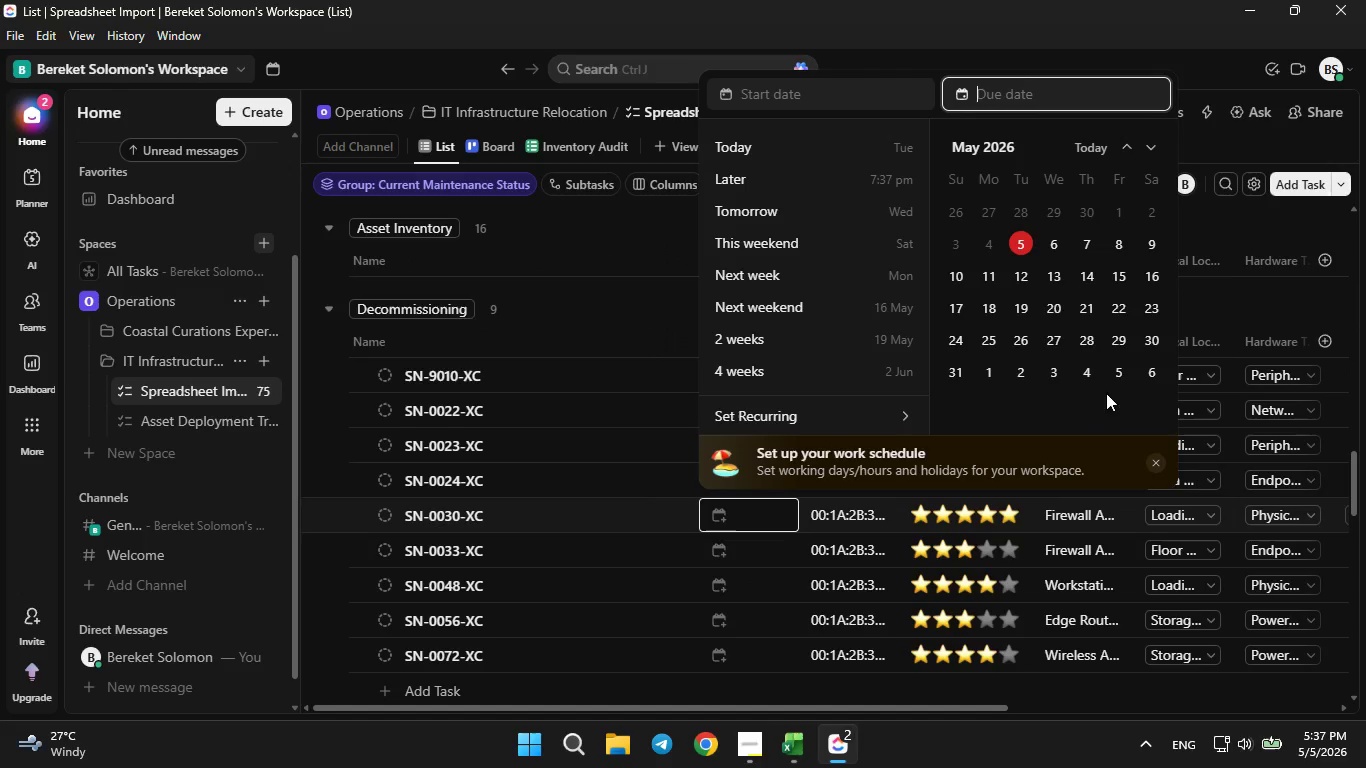 
left_click([1115, 345])
 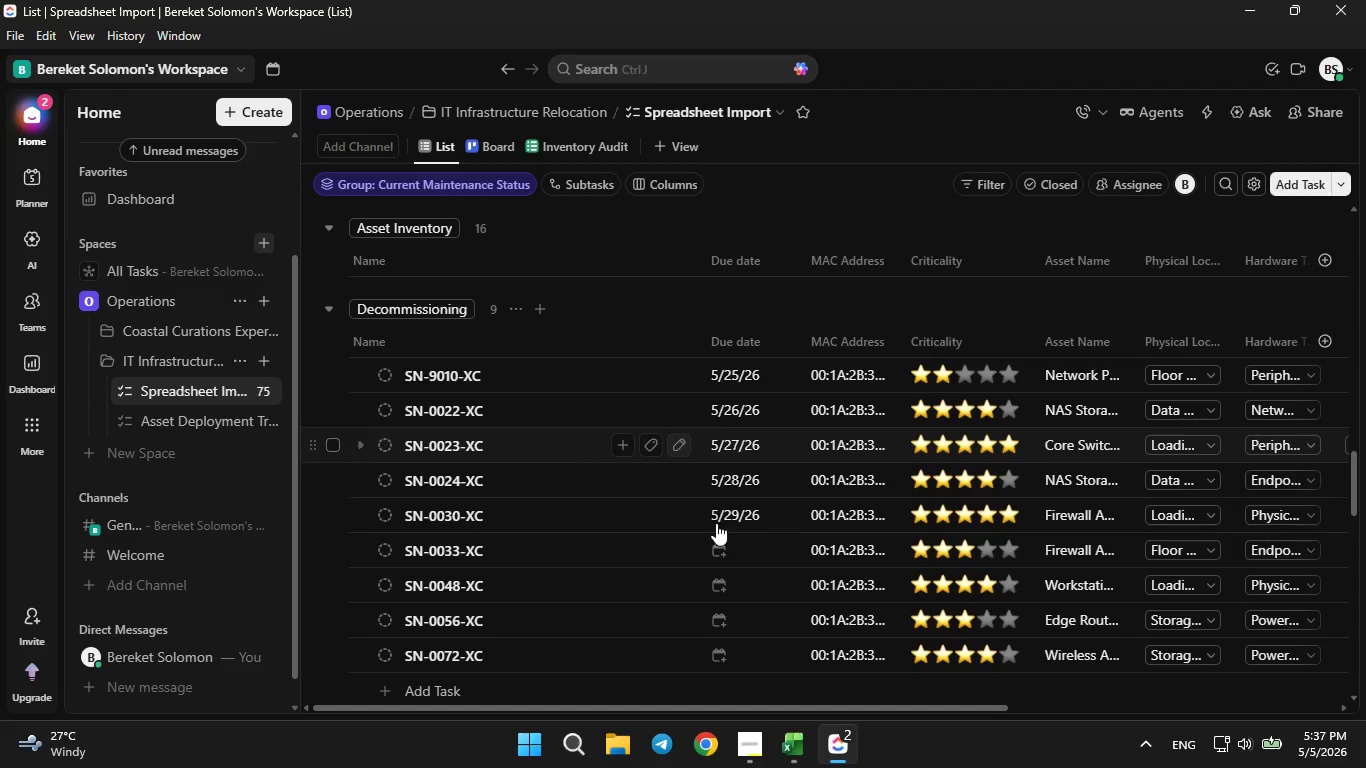 
left_click([731, 551])
 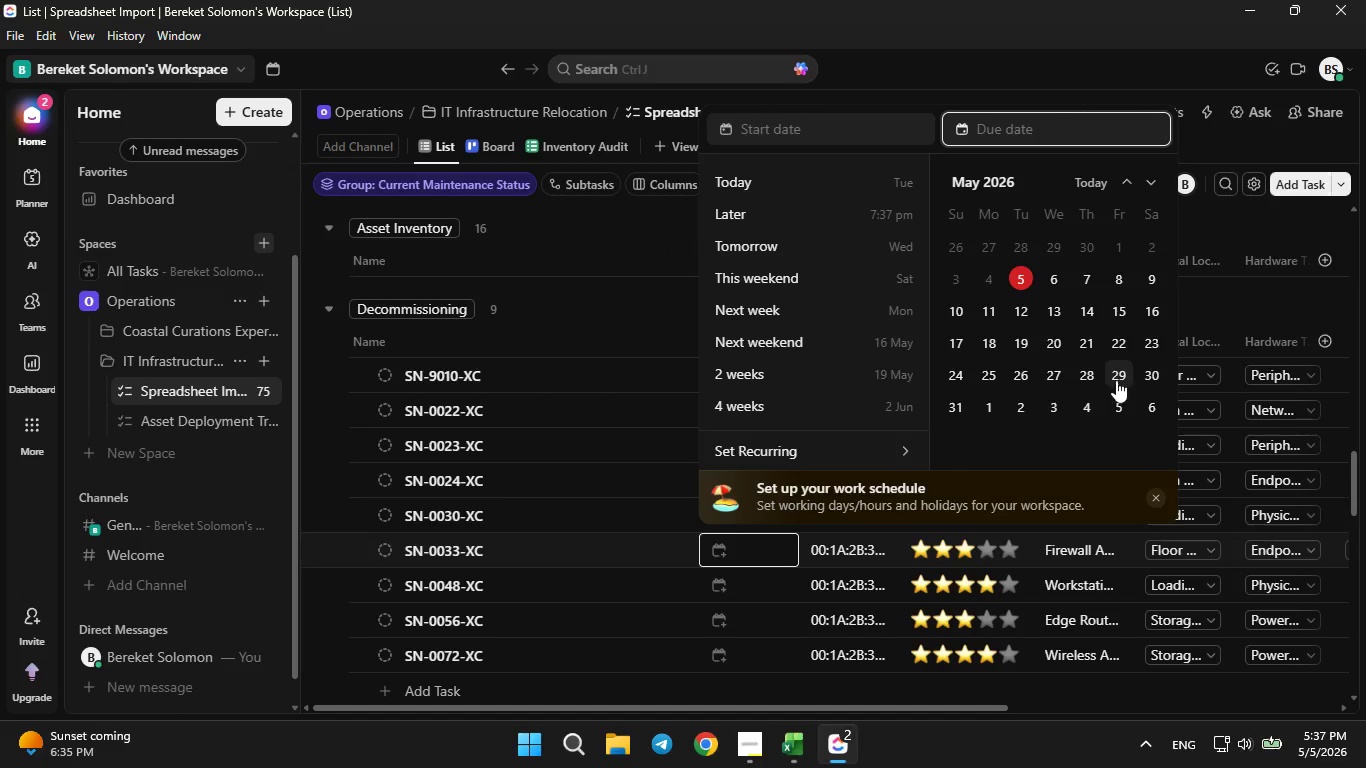 
left_click([1142, 369])
 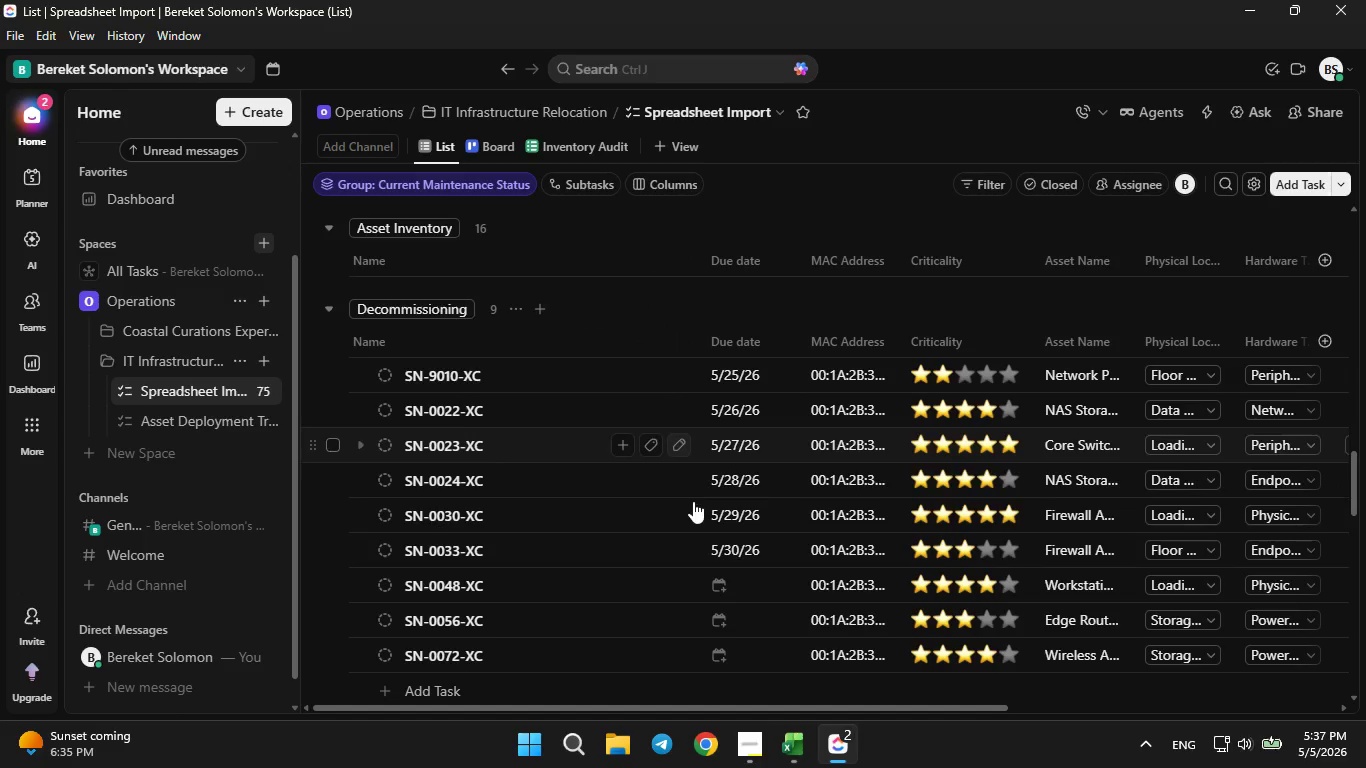 
left_click([717, 585])
 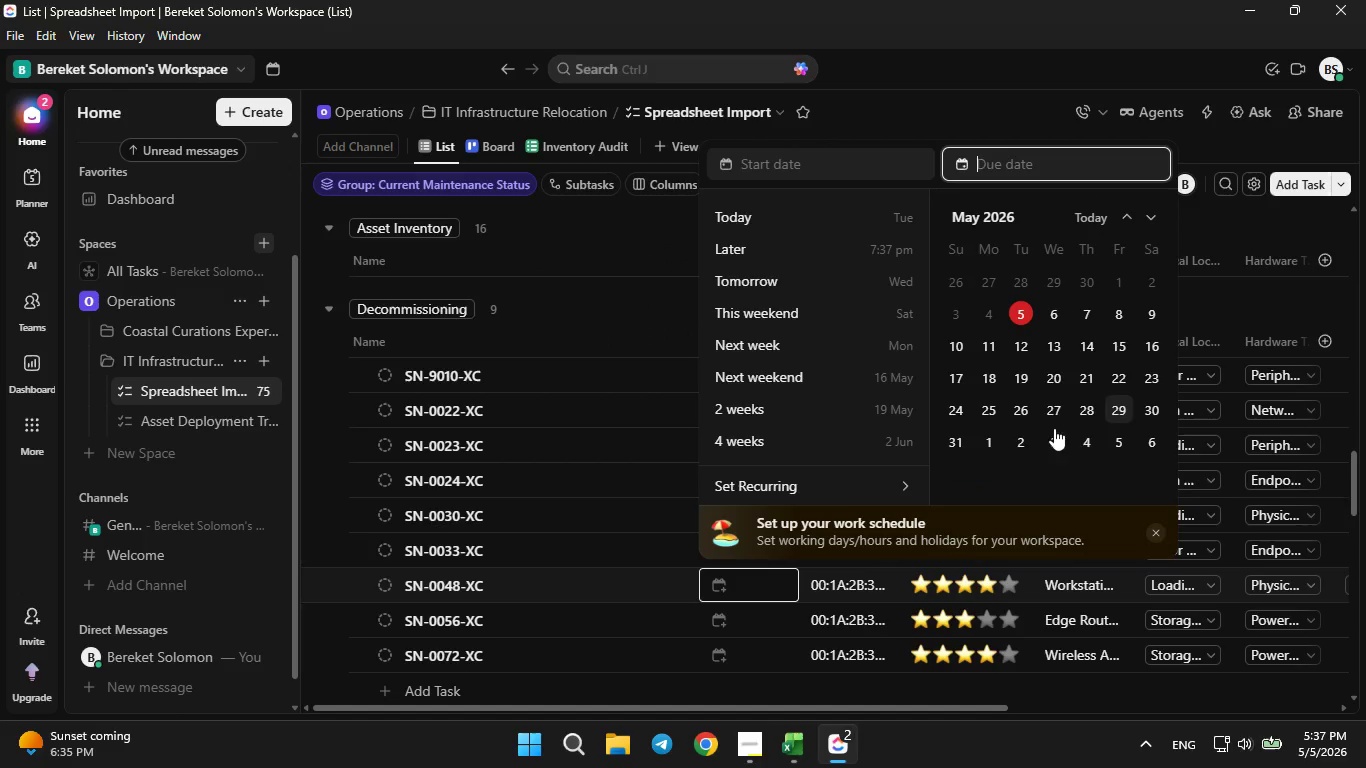 
left_click([952, 443])
 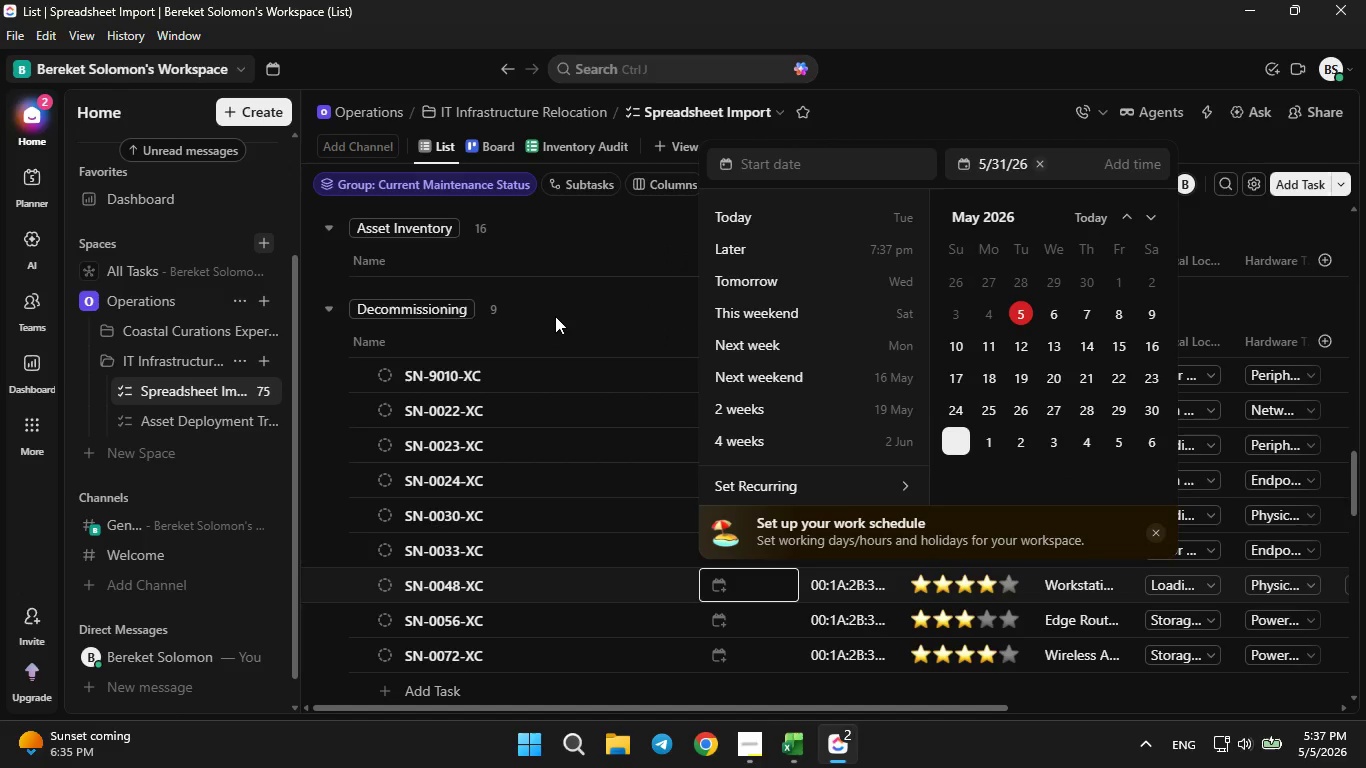 
left_click([555, 313])
 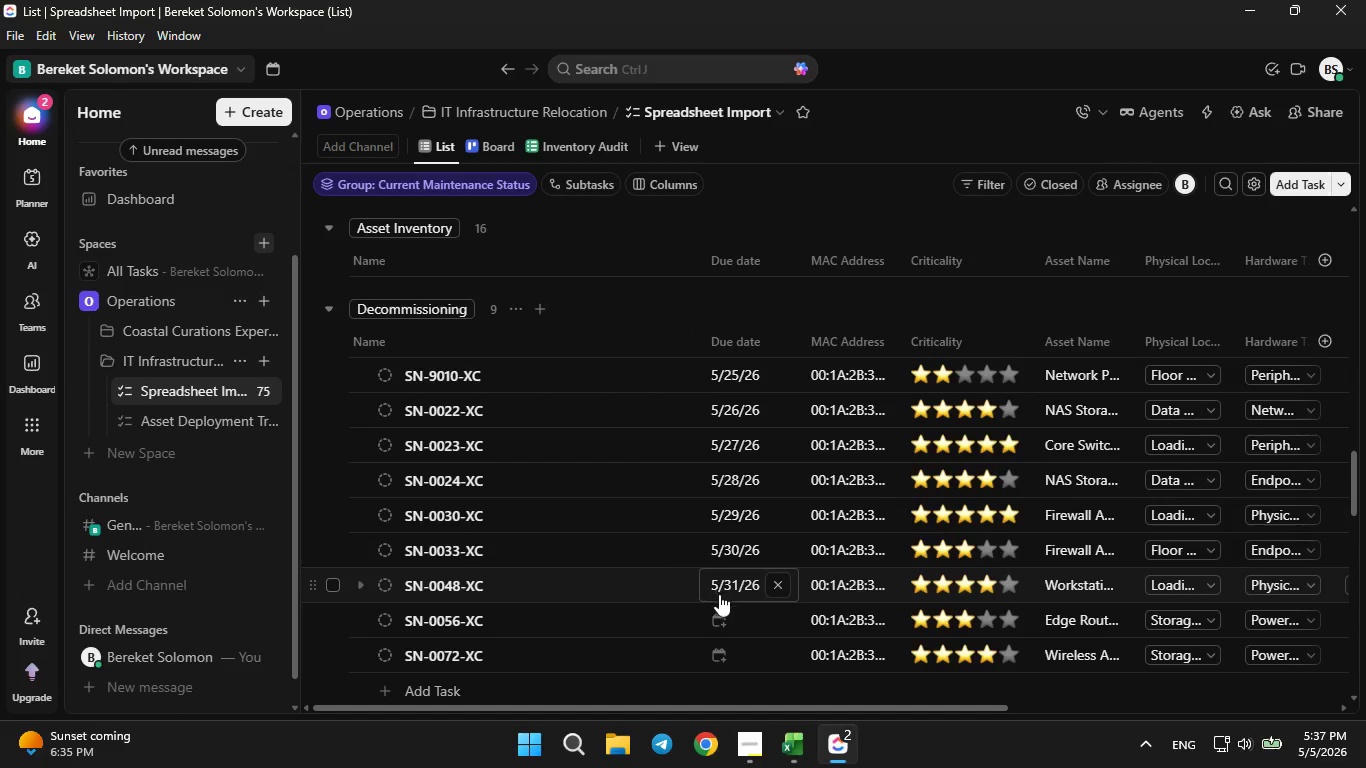 
left_click([727, 609])
 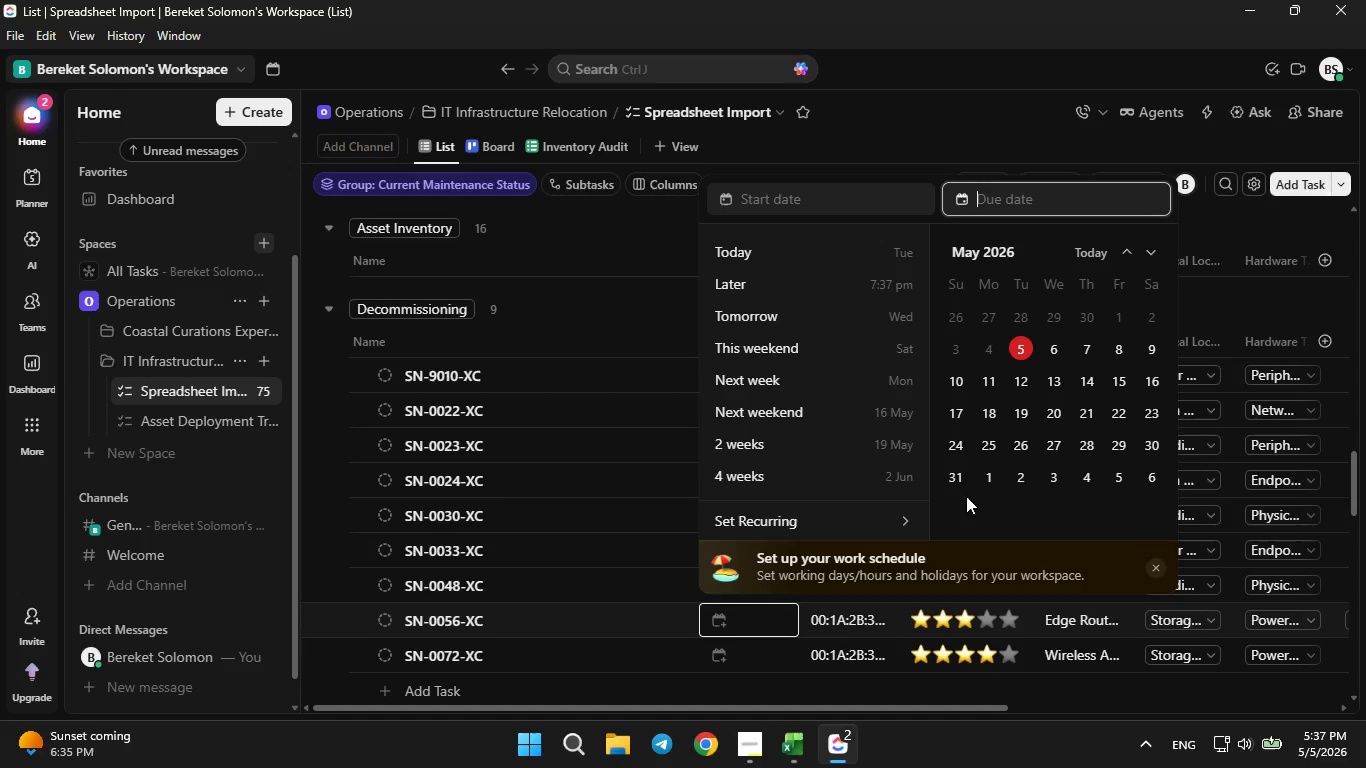 
left_click([980, 480])
 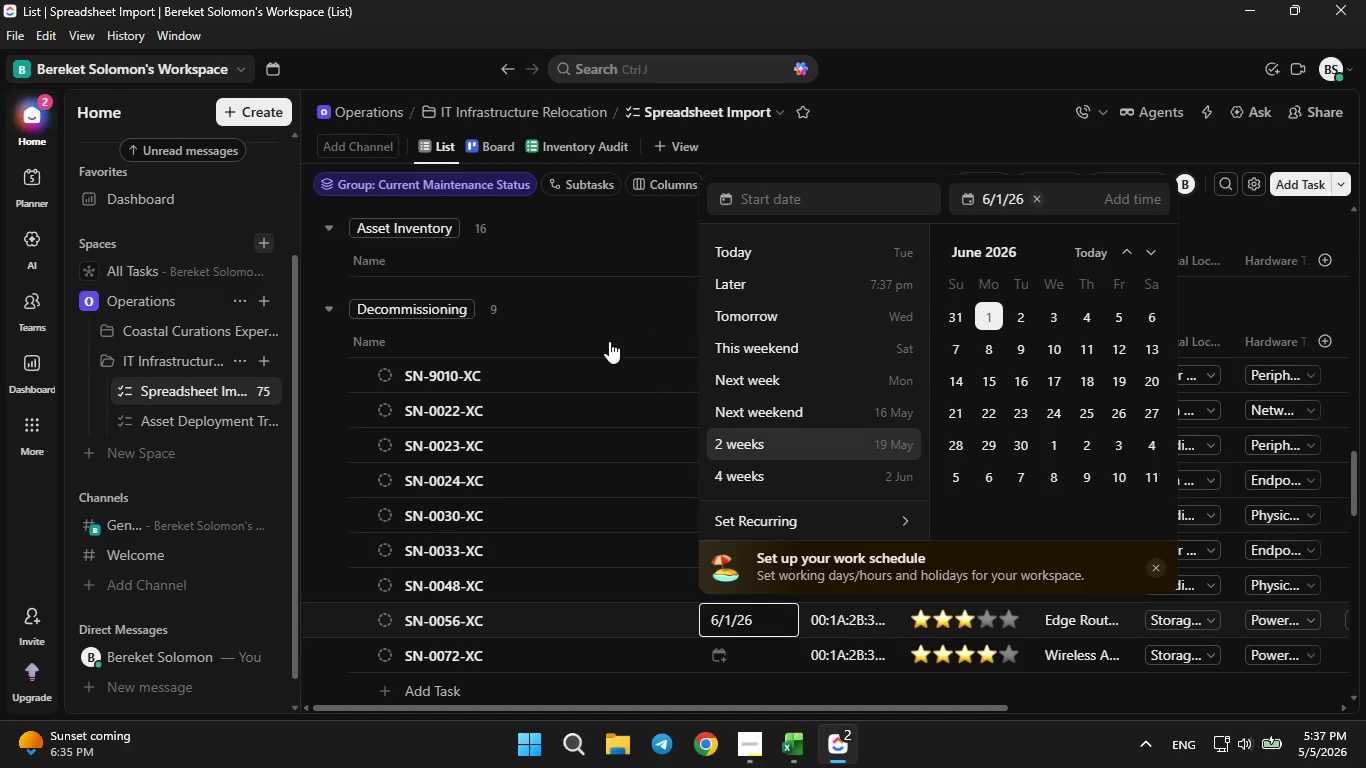 
left_click([563, 288])
 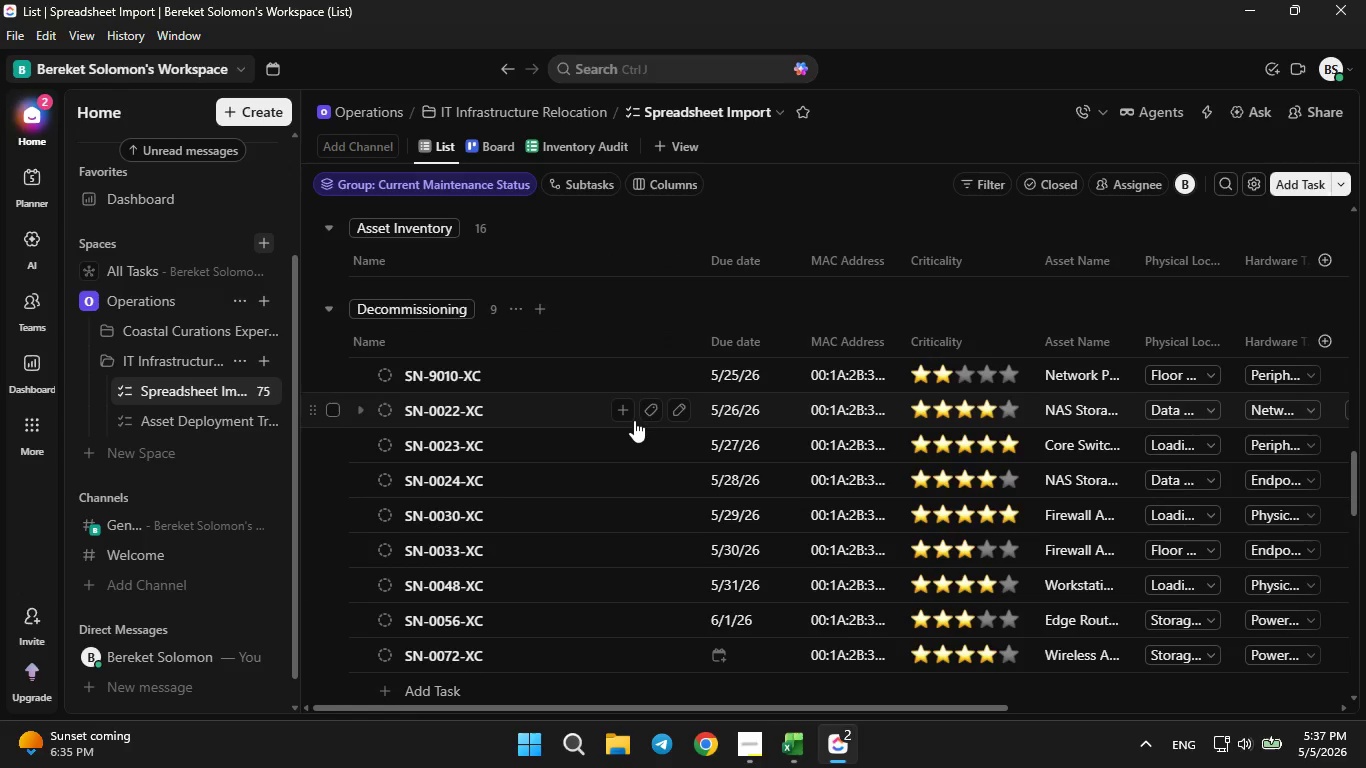 
scroll: coordinate [635, 424], scroll_direction: down, amount: 1.0
 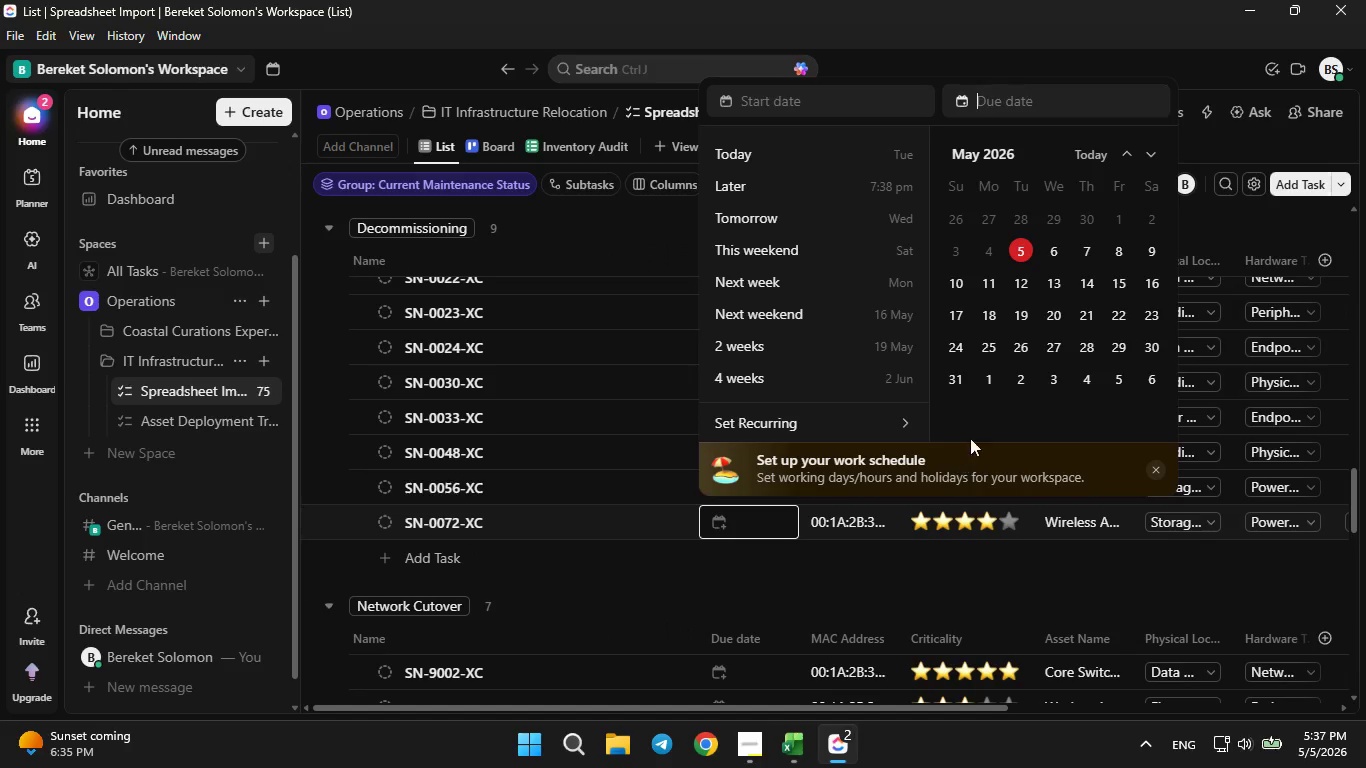 
left_click([1026, 382])
 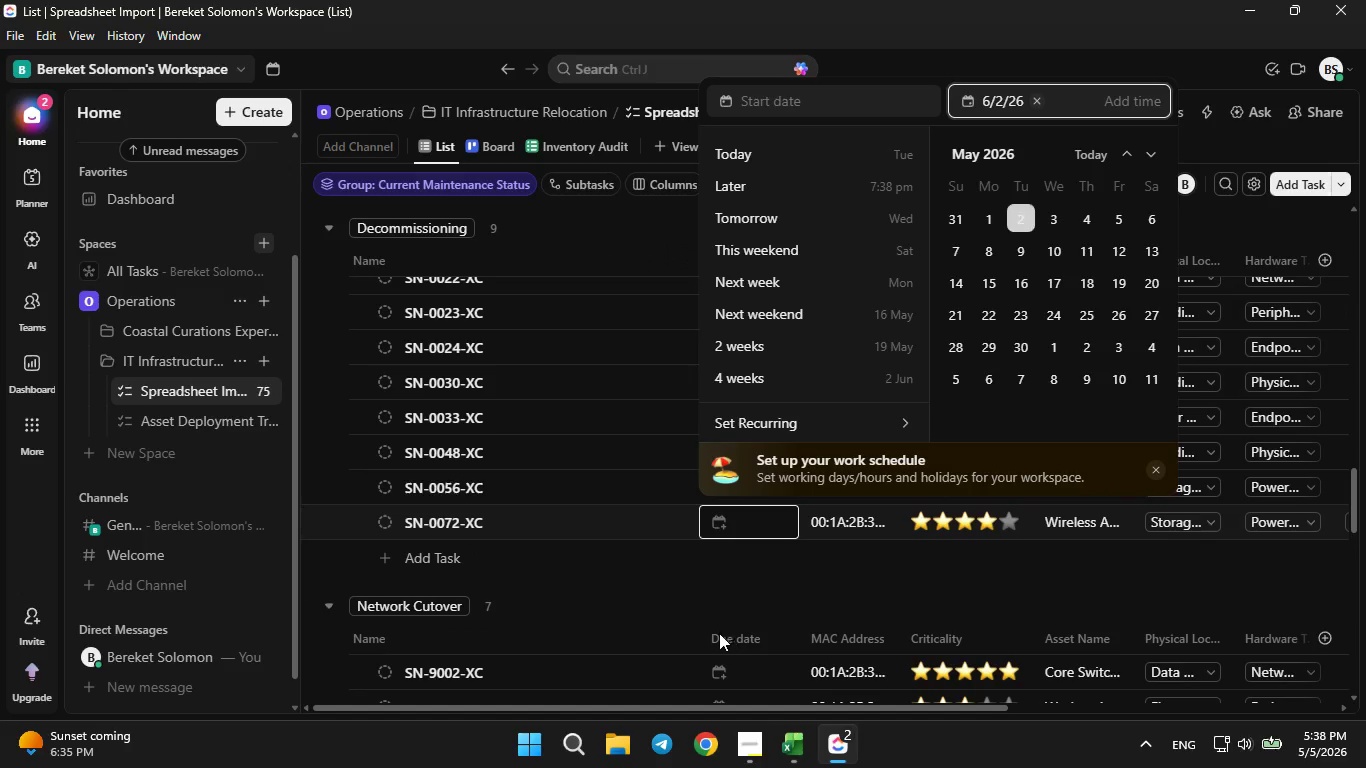 
left_click([656, 604])
 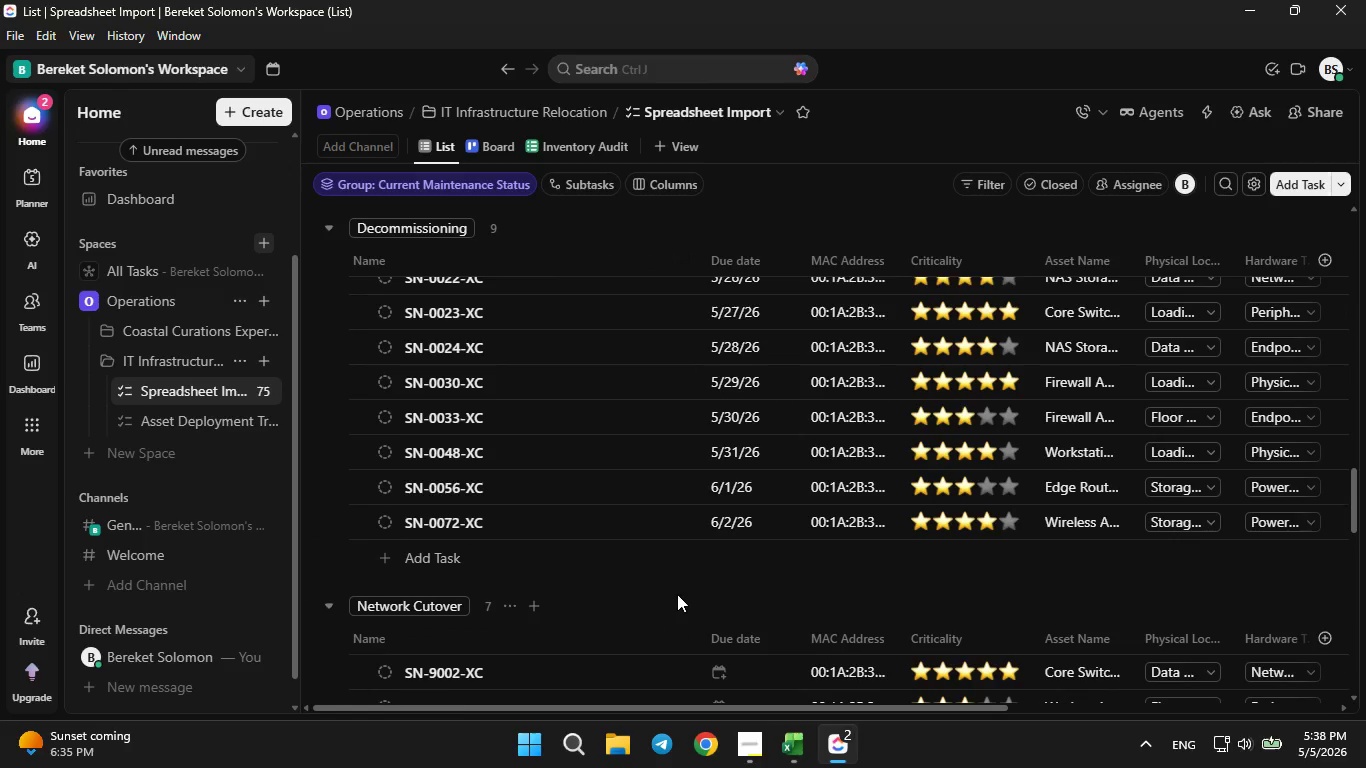 
scroll: coordinate [677, 594], scroll_direction: down, amount: 1.0
 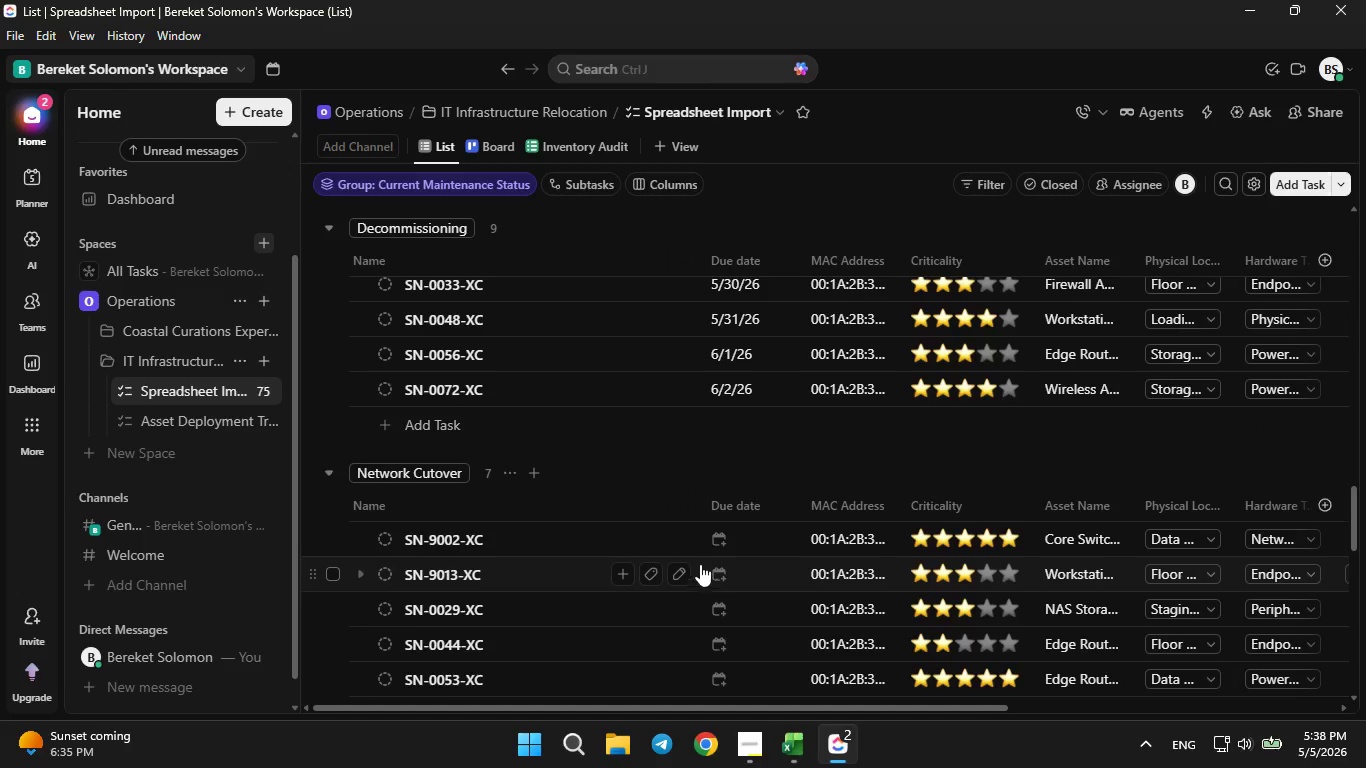 
left_click([715, 540])
 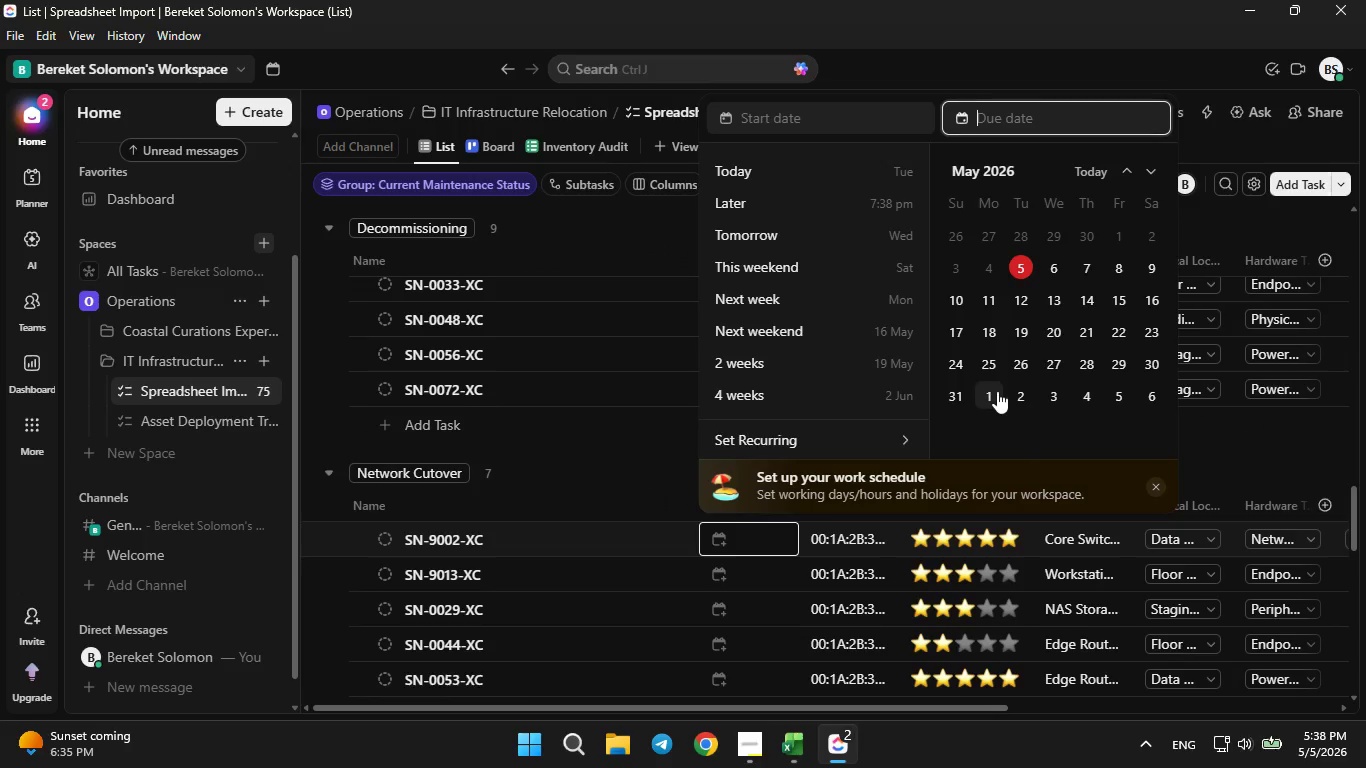 
left_click([997, 391])
 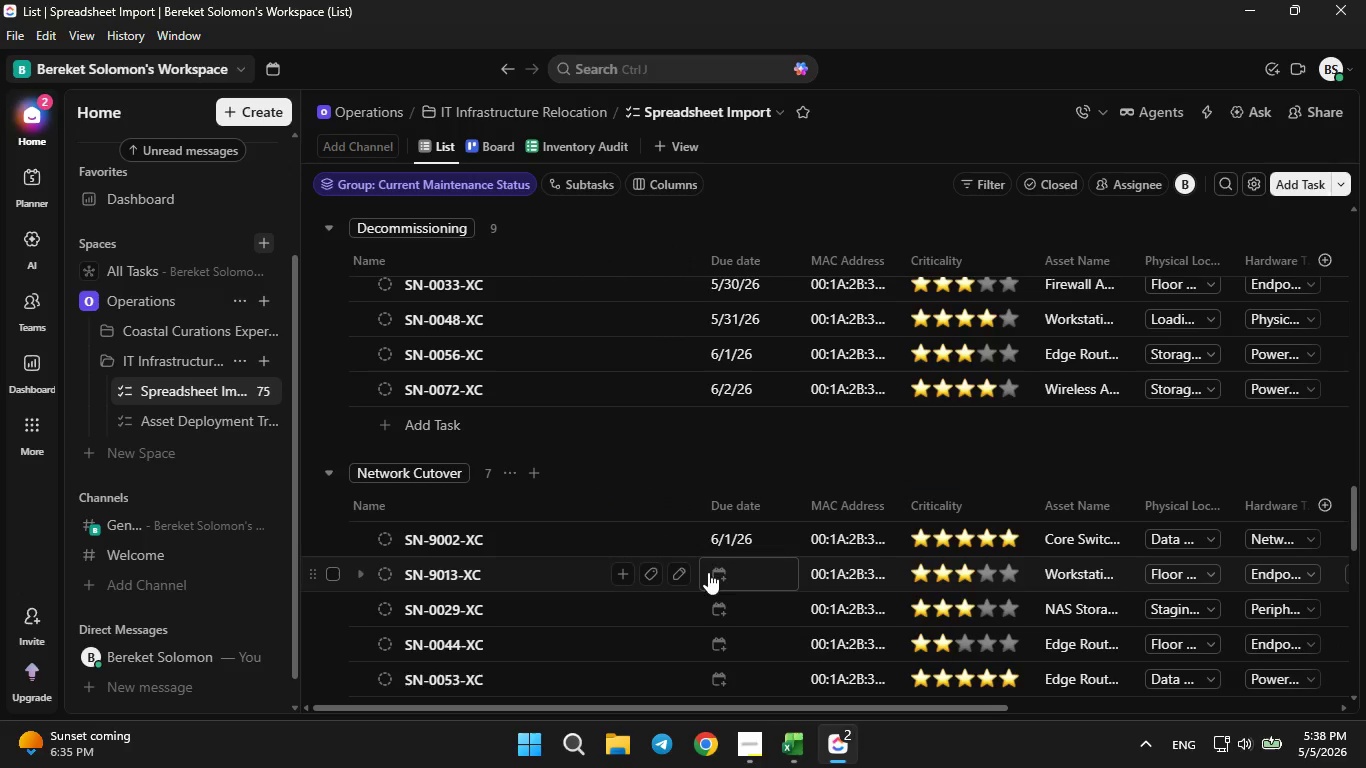 
left_click([716, 581])
 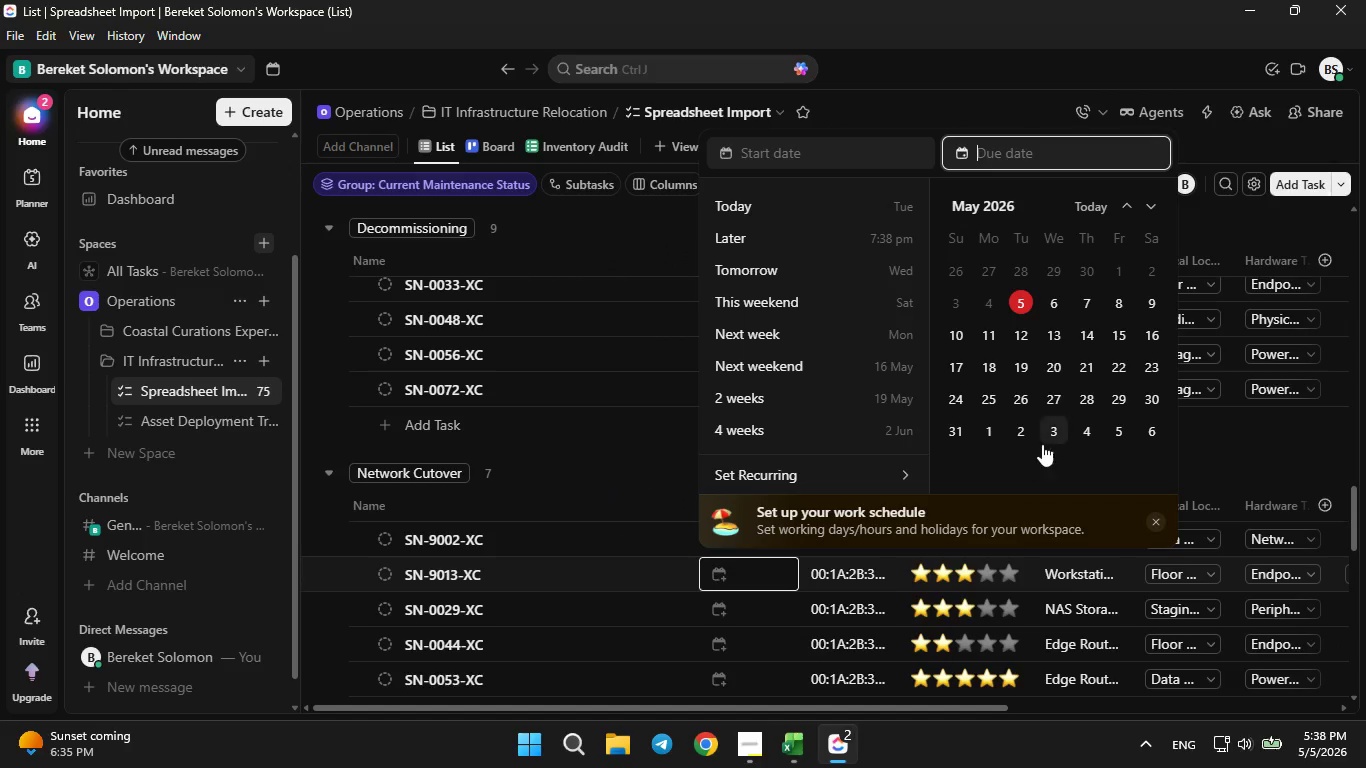 
left_click([1028, 438])
 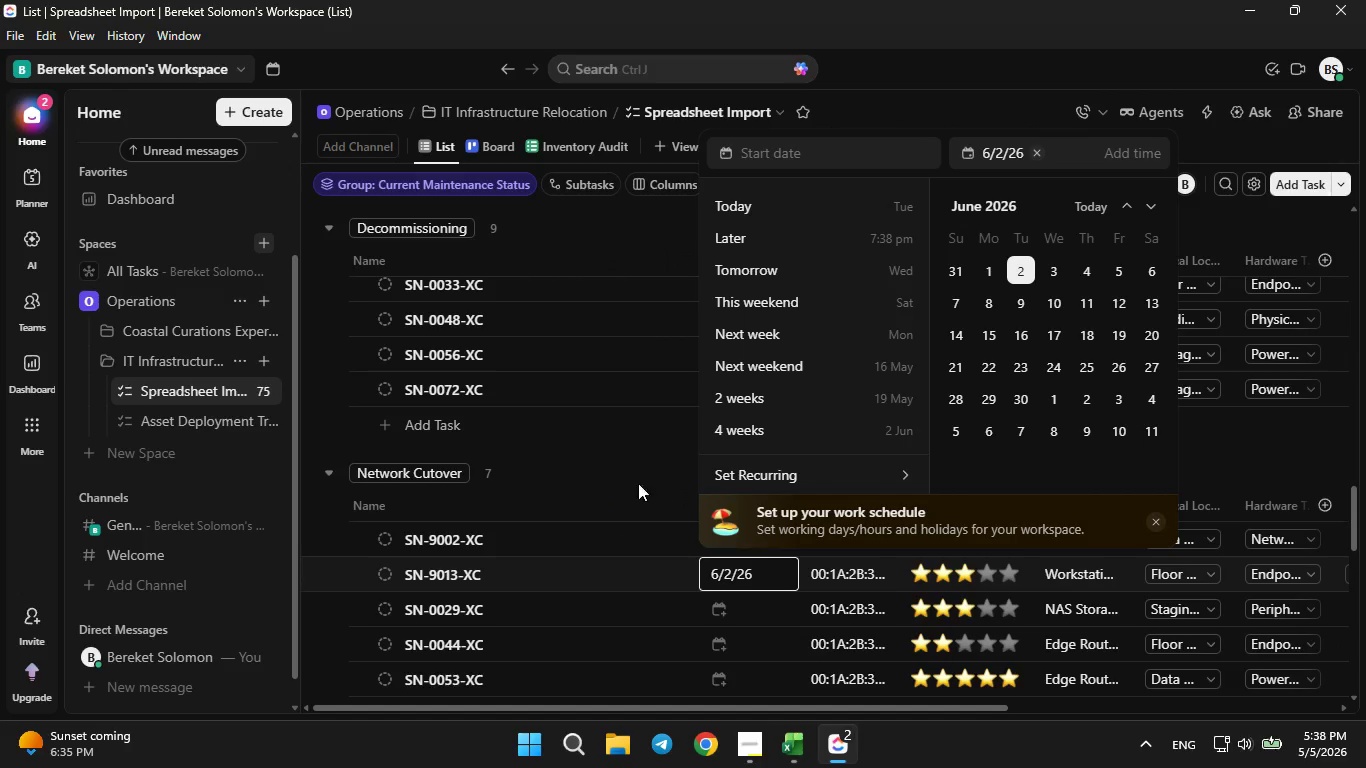 
left_click([630, 478])
 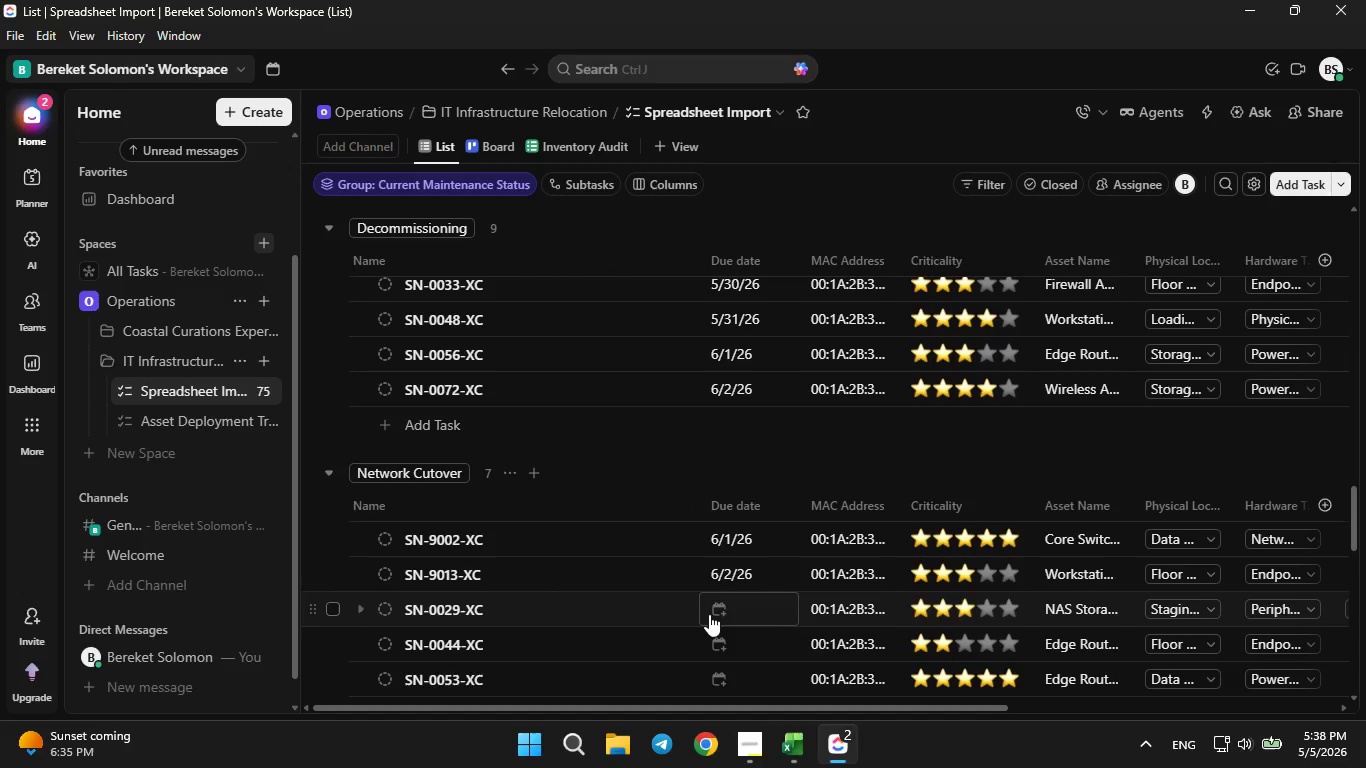 
left_click([713, 613])
 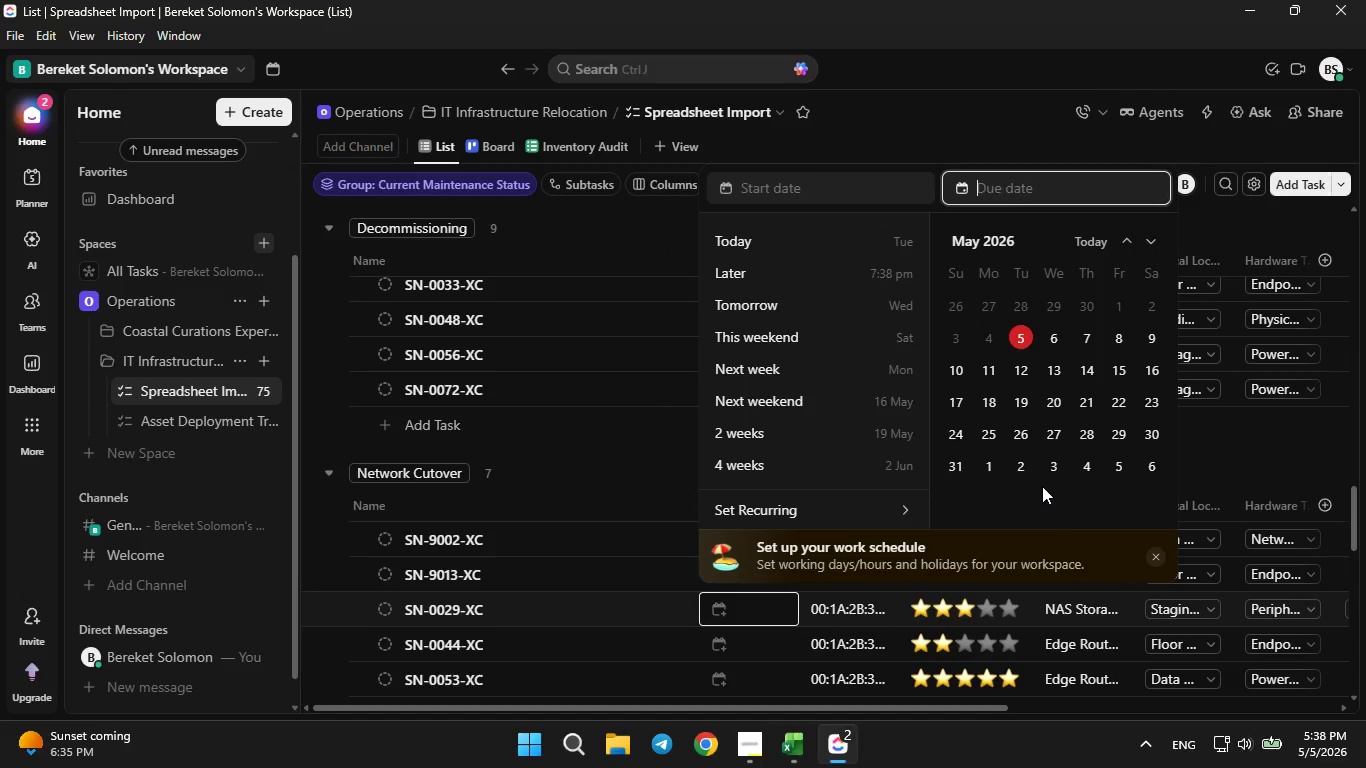 
left_click([1049, 471])
 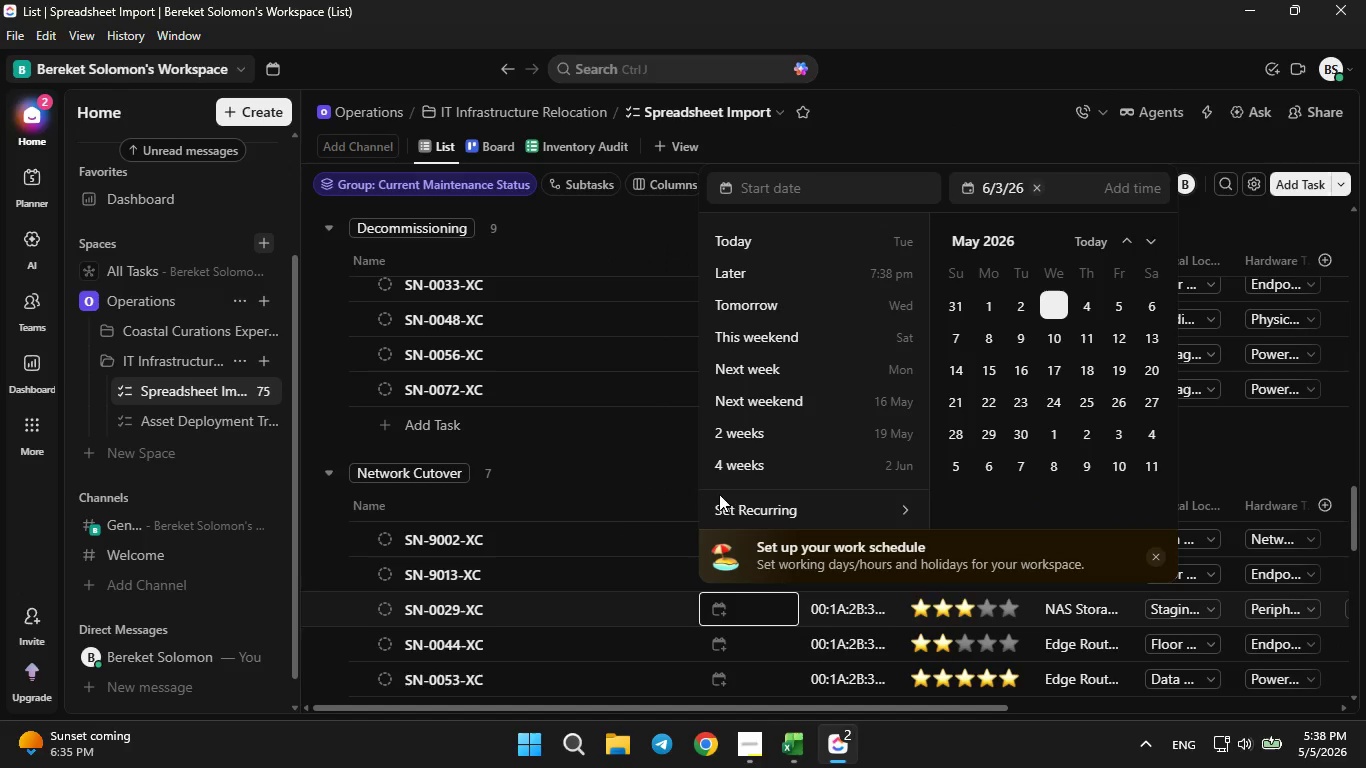 
left_click([633, 479])
 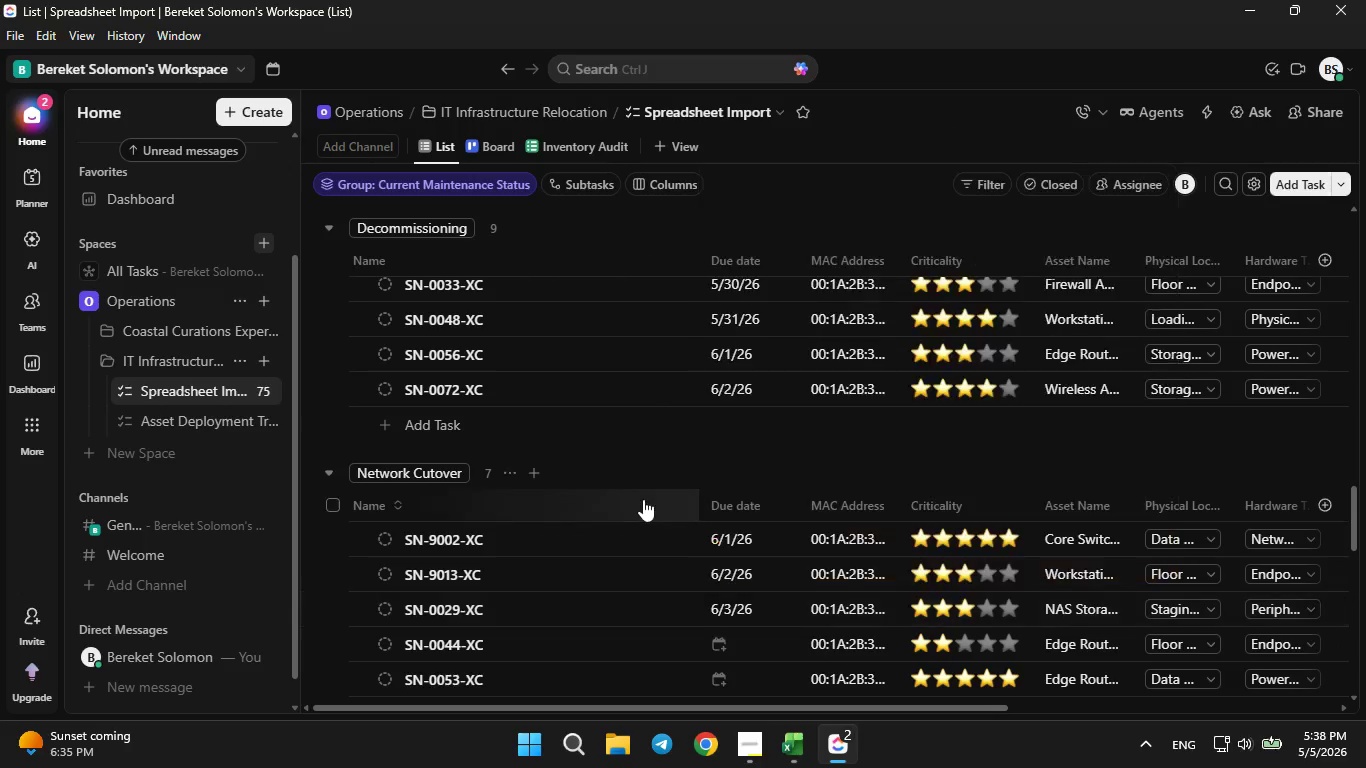 
scroll: coordinate [646, 502], scroll_direction: down, amount: 1.0
 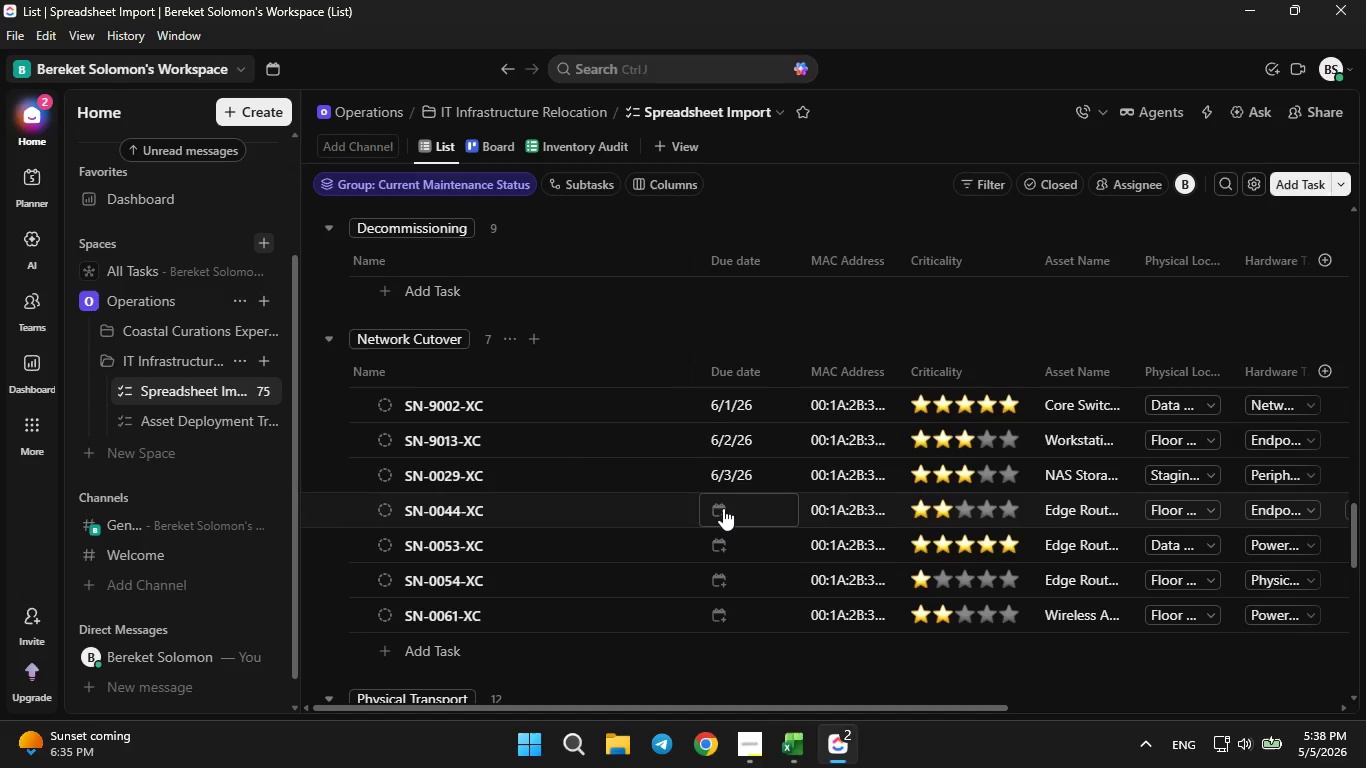 
left_click([721, 508])
 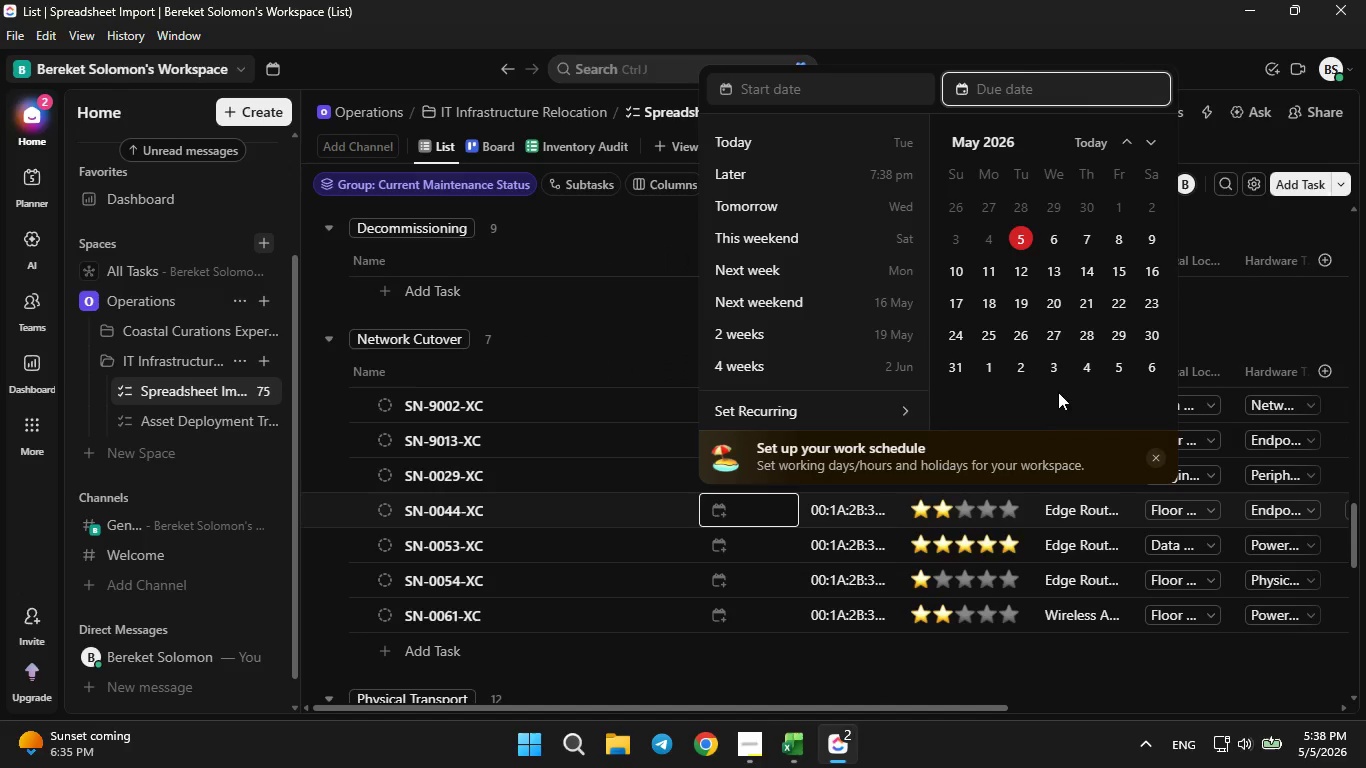 
left_click([1082, 363])
 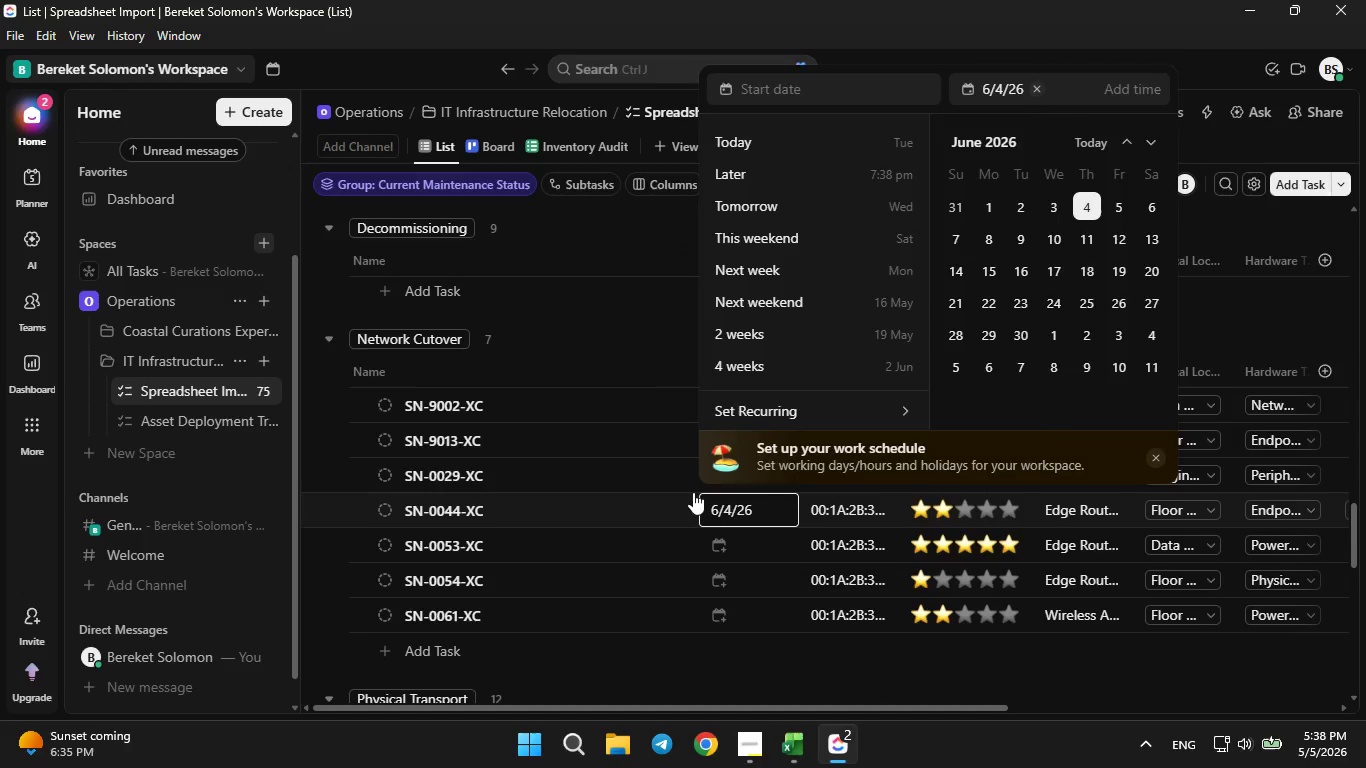 
left_click([718, 554])
 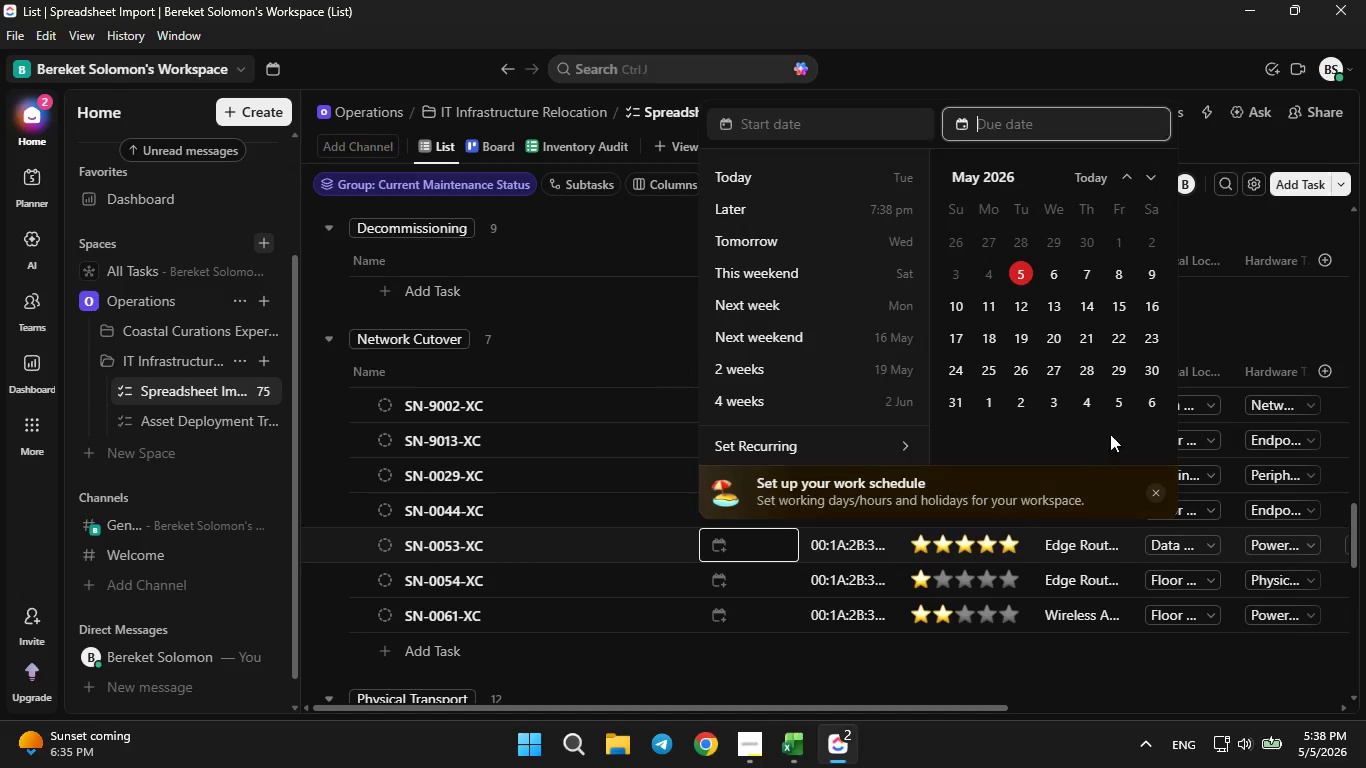 
left_click([1118, 405])
 